 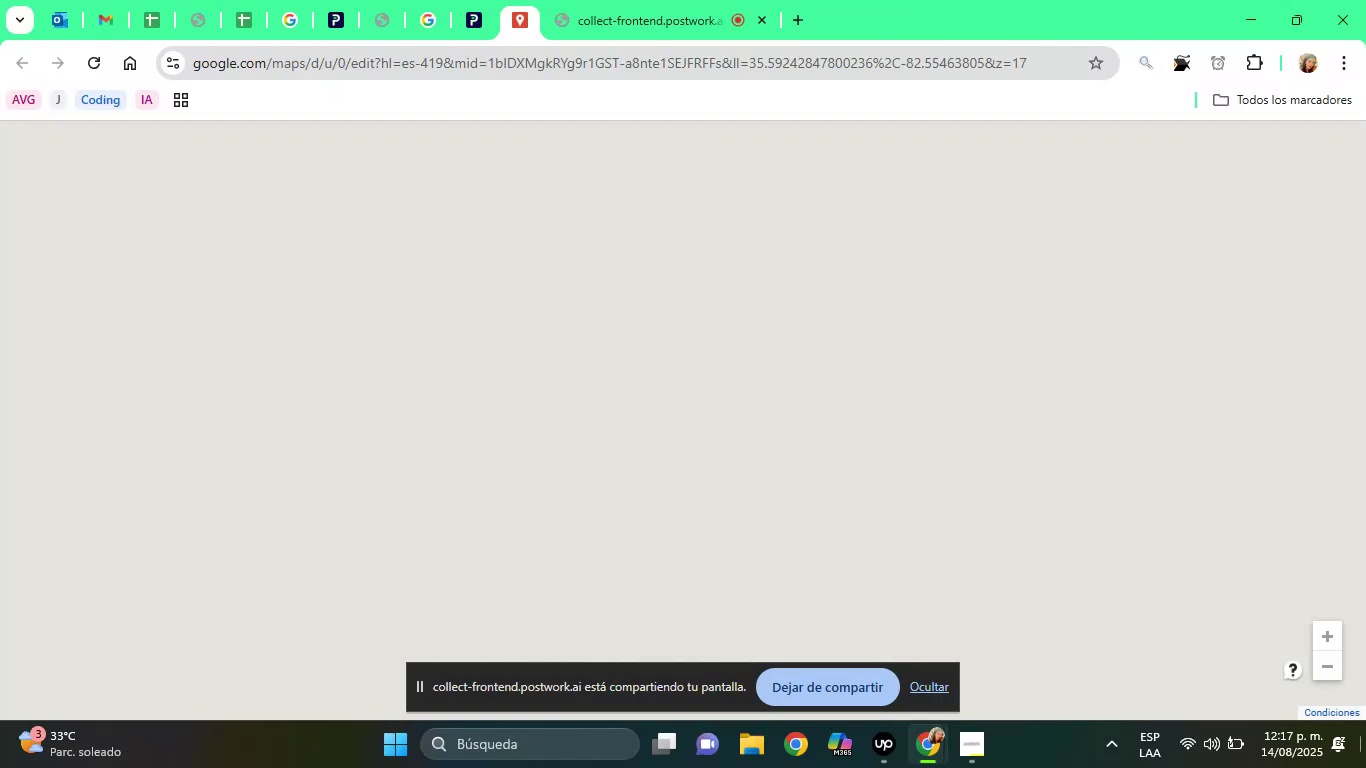 
right_click([518, 8])
 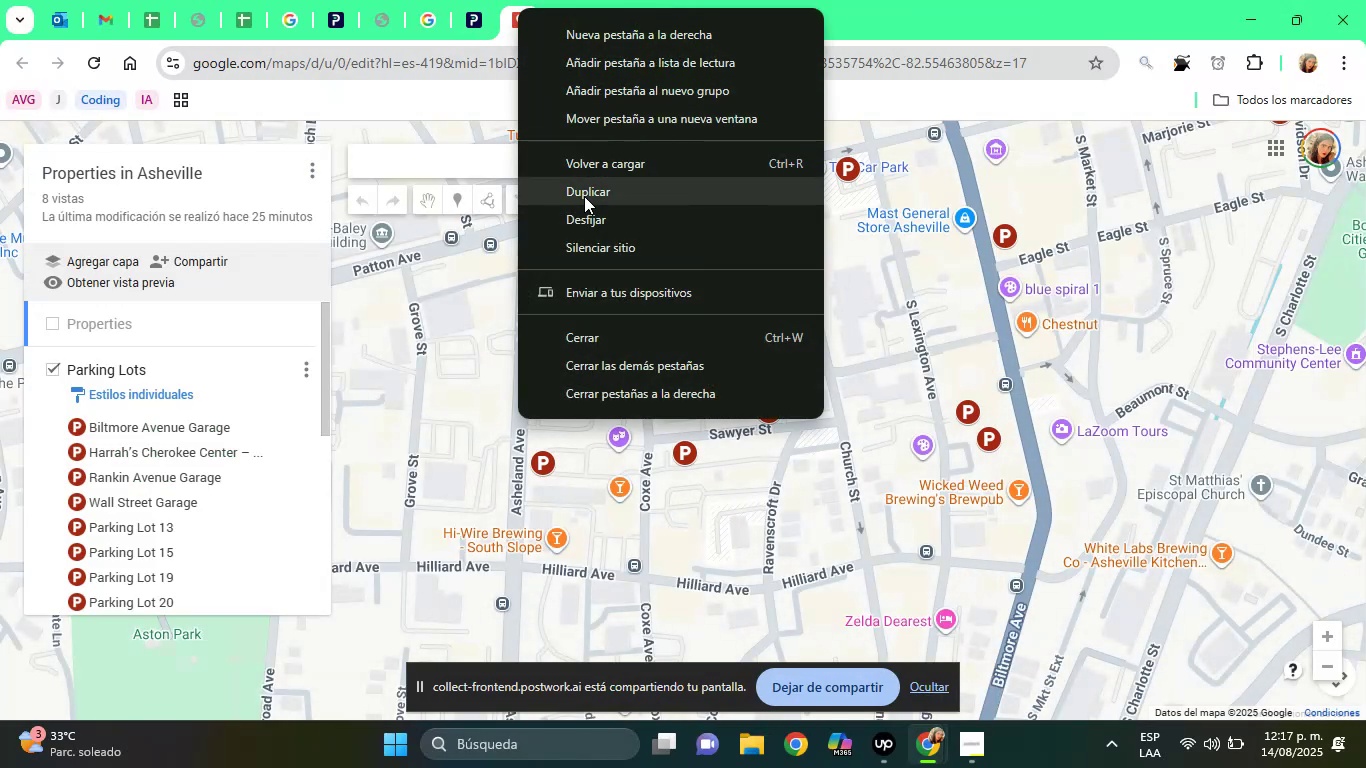 
left_click([587, 214])
 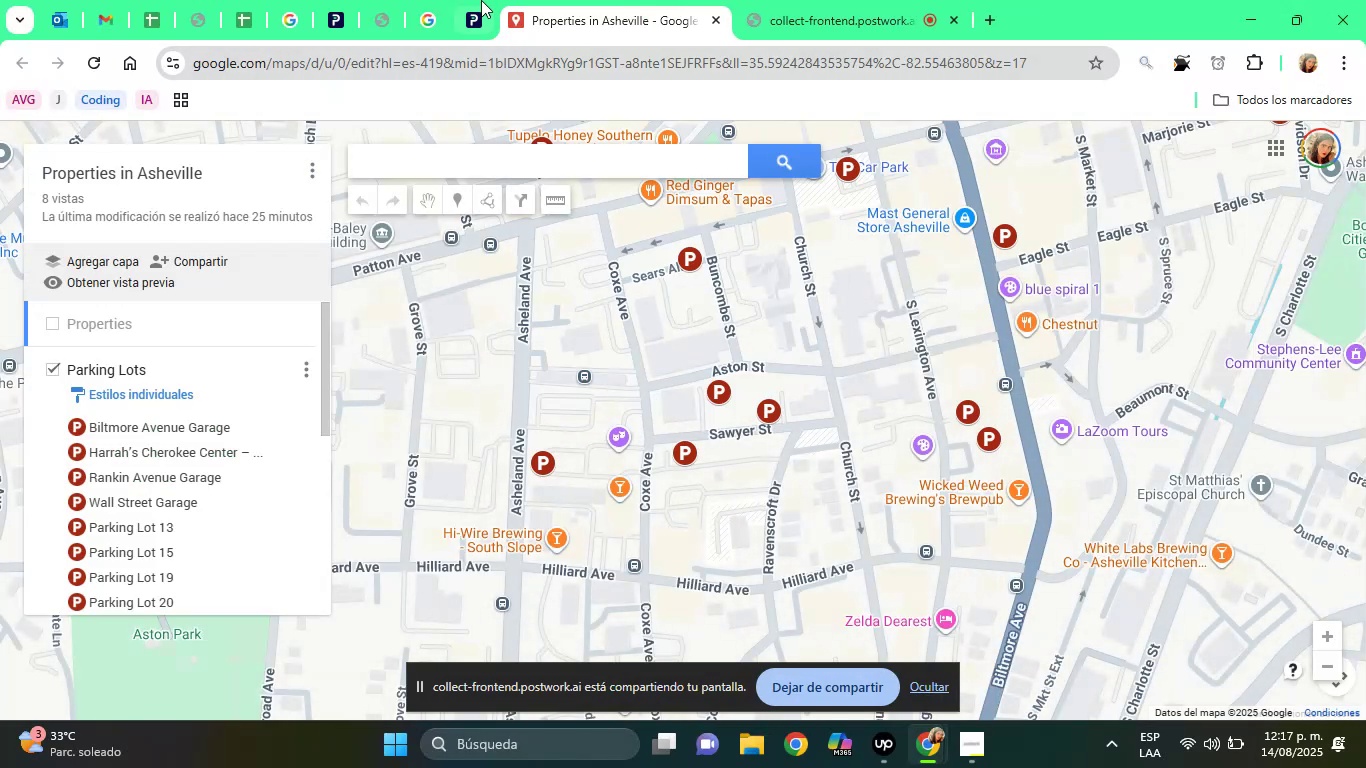 
left_click([461, 0])
 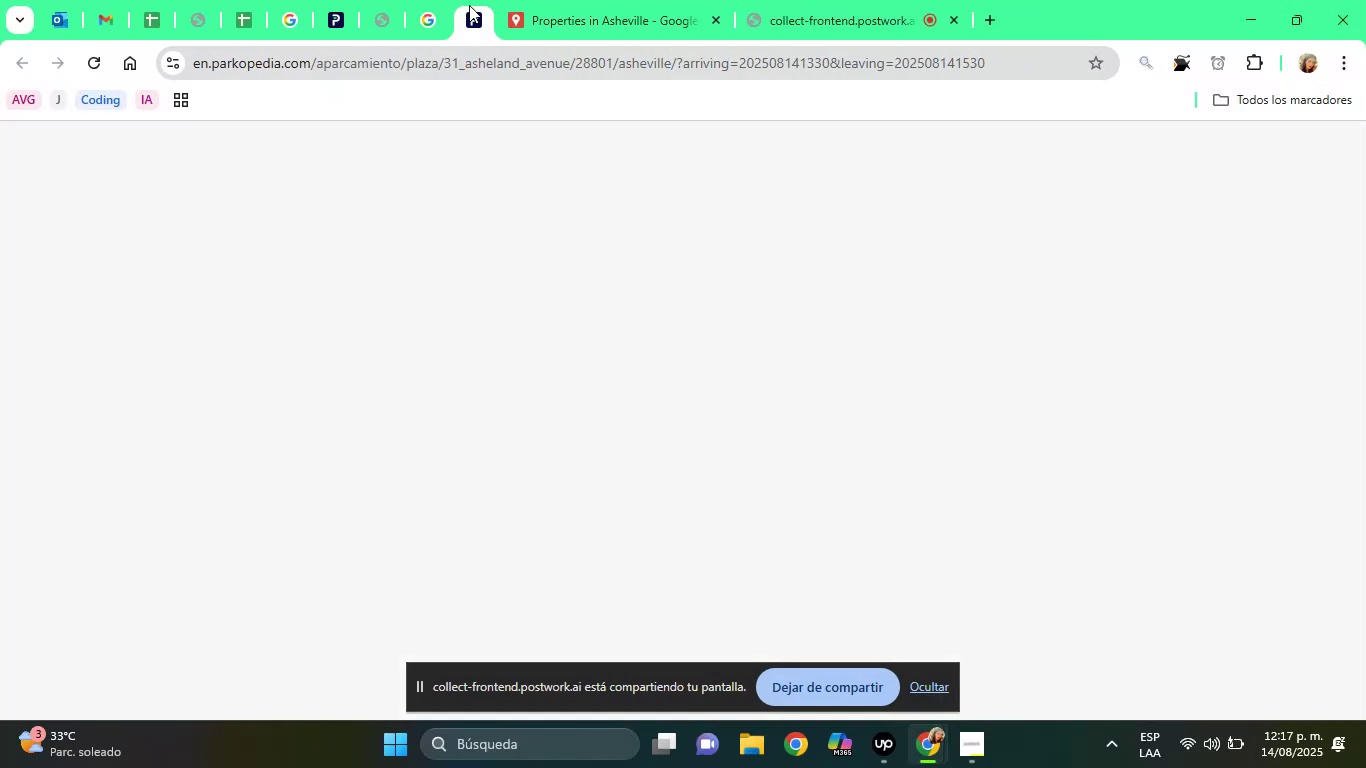 
right_click([469, 5])
 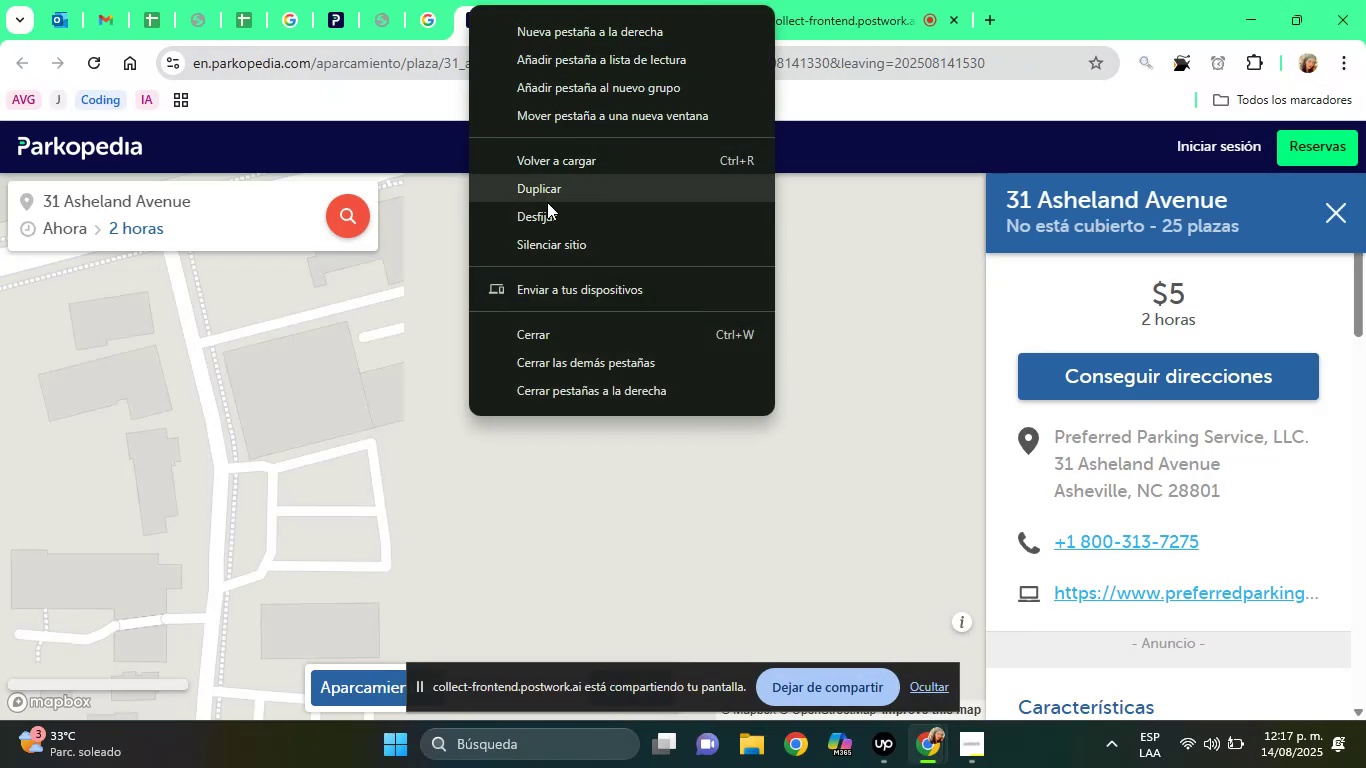 
left_click([552, 208])
 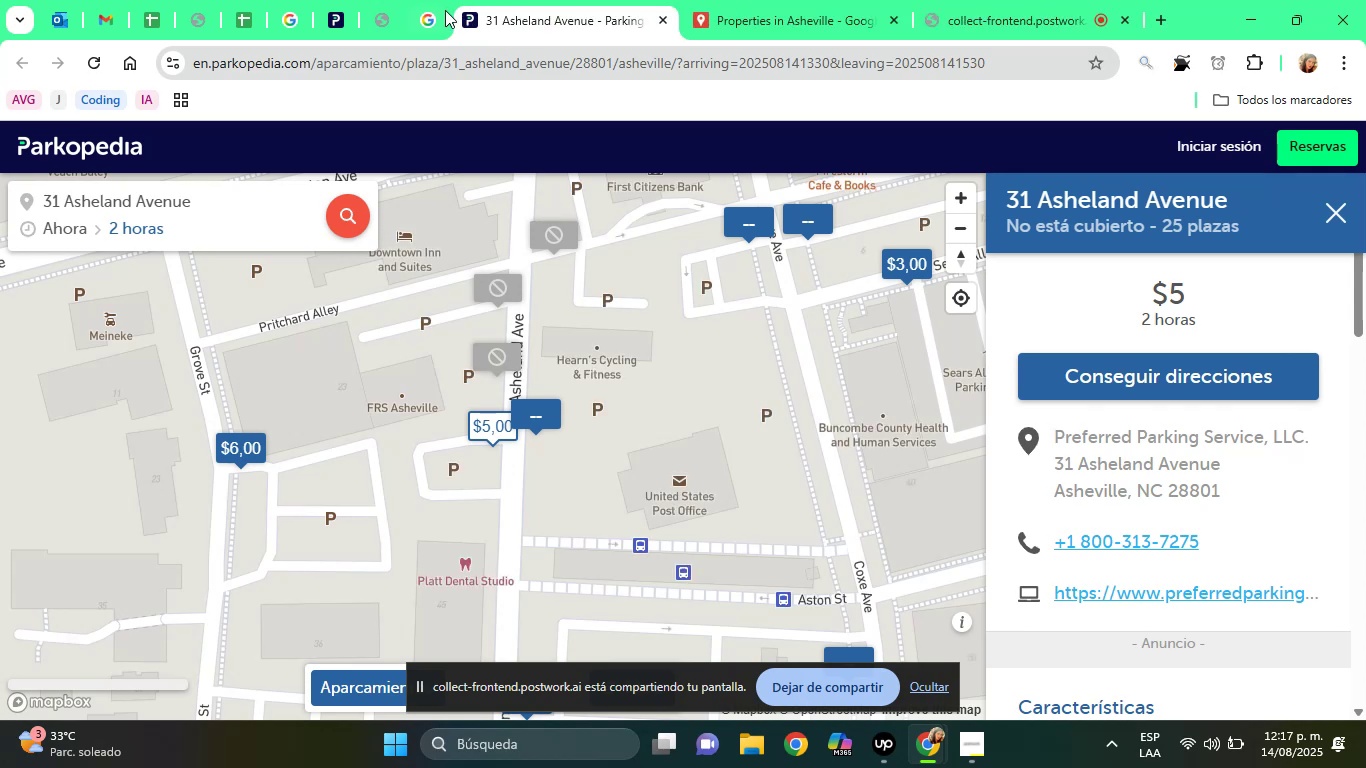 
left_click([429, 4])
 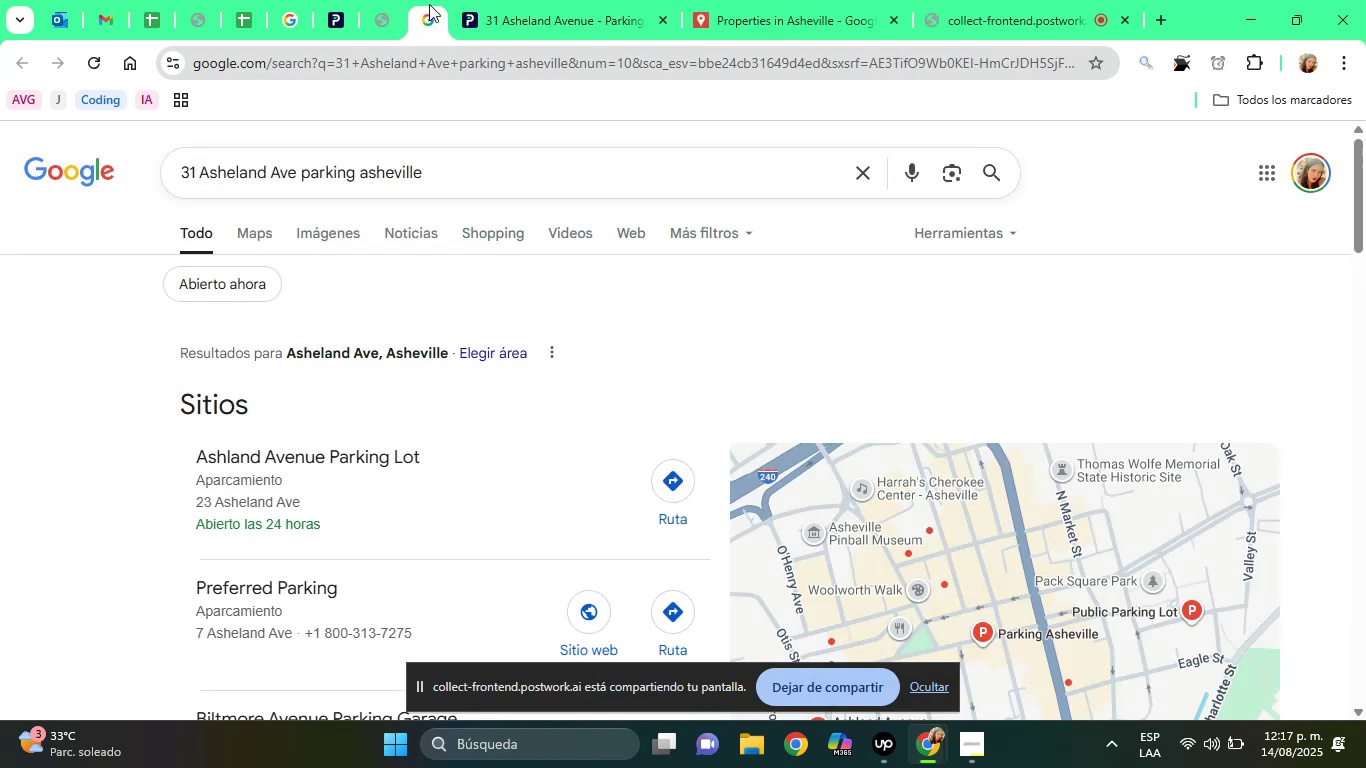 
right_click([429, 4])
 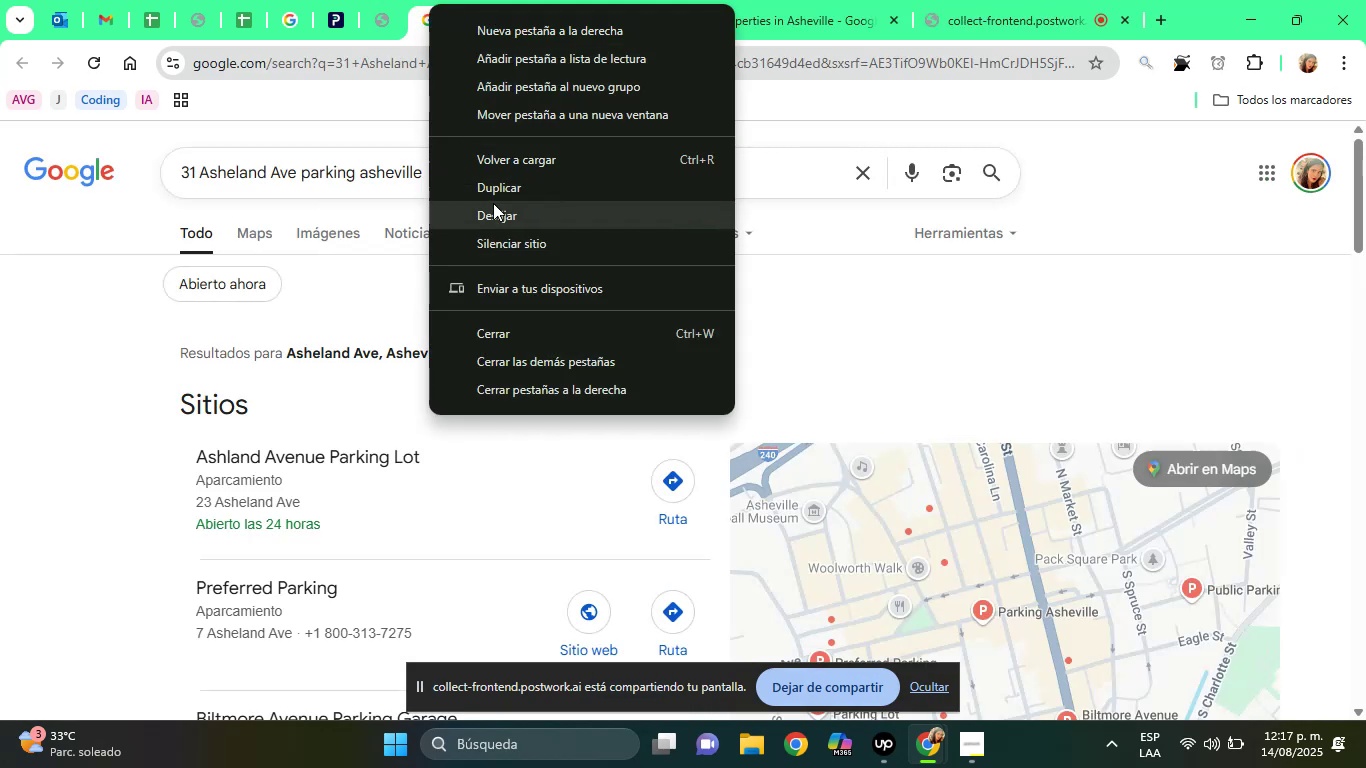 
left_click([501, 212])
 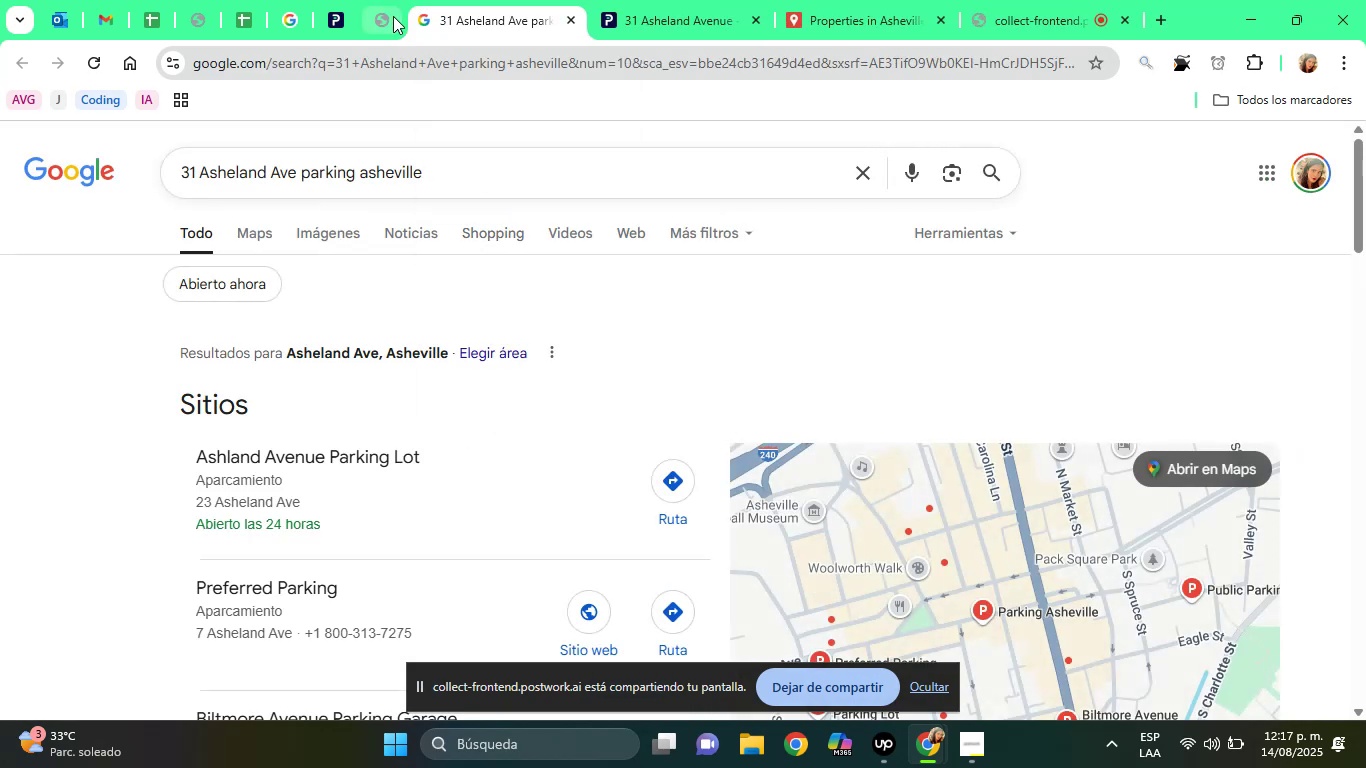 
left_click([387, 1])
 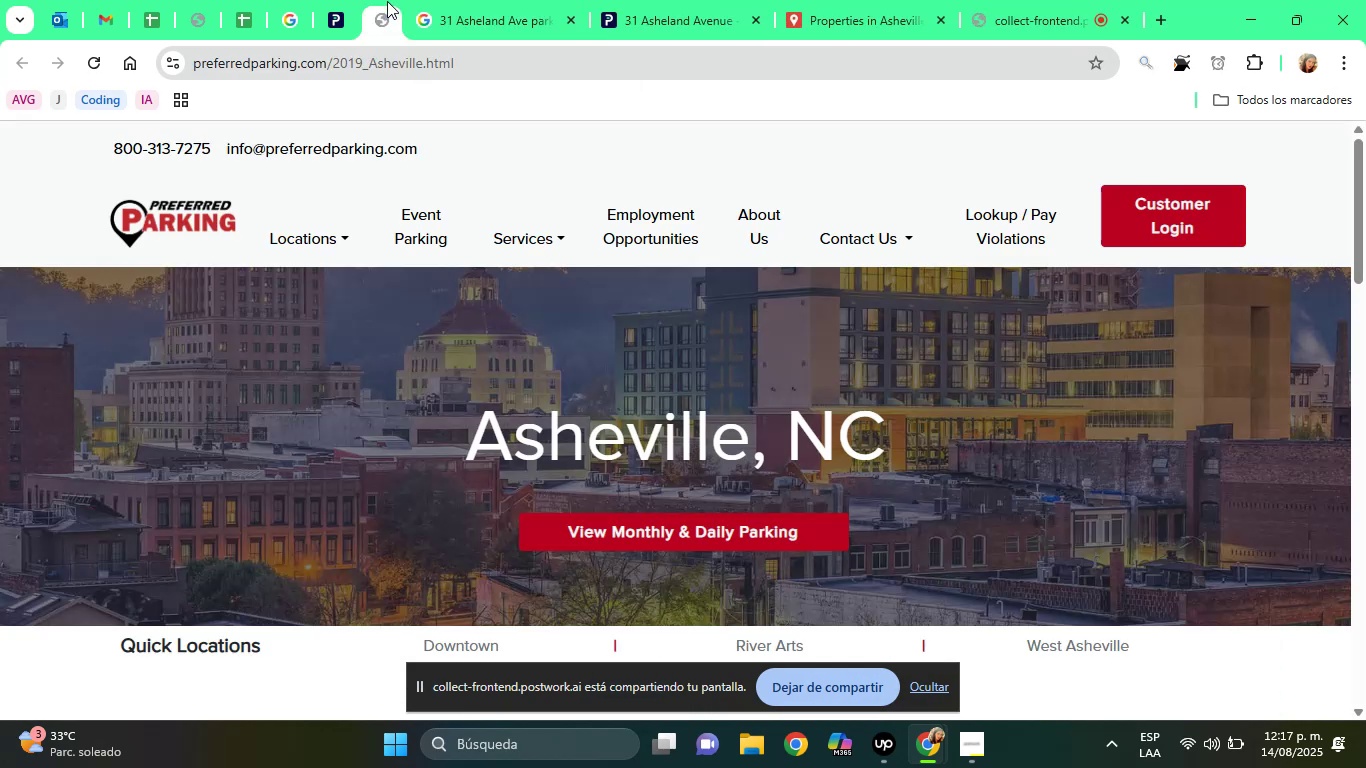 
right_click([385, 11])
 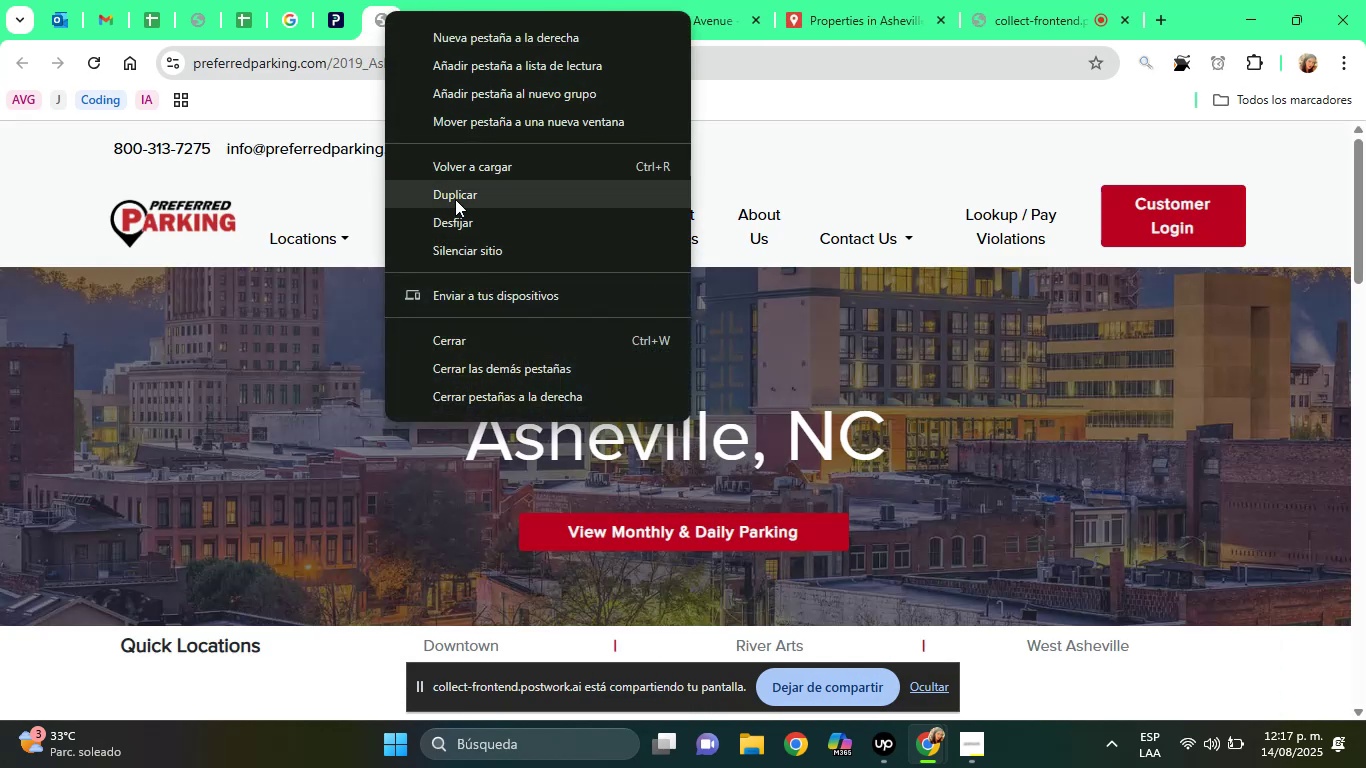 
left_click([460, 210])
 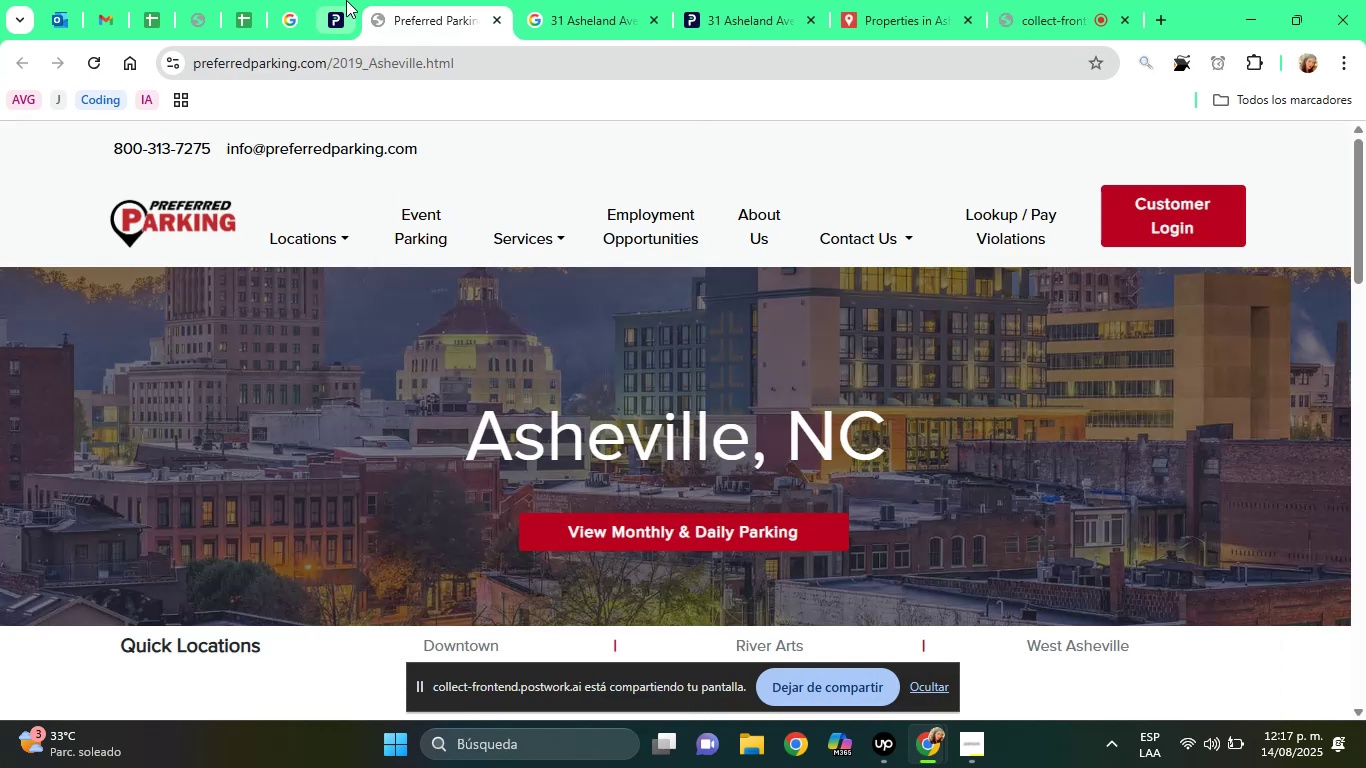 
left_click([339, 0])
 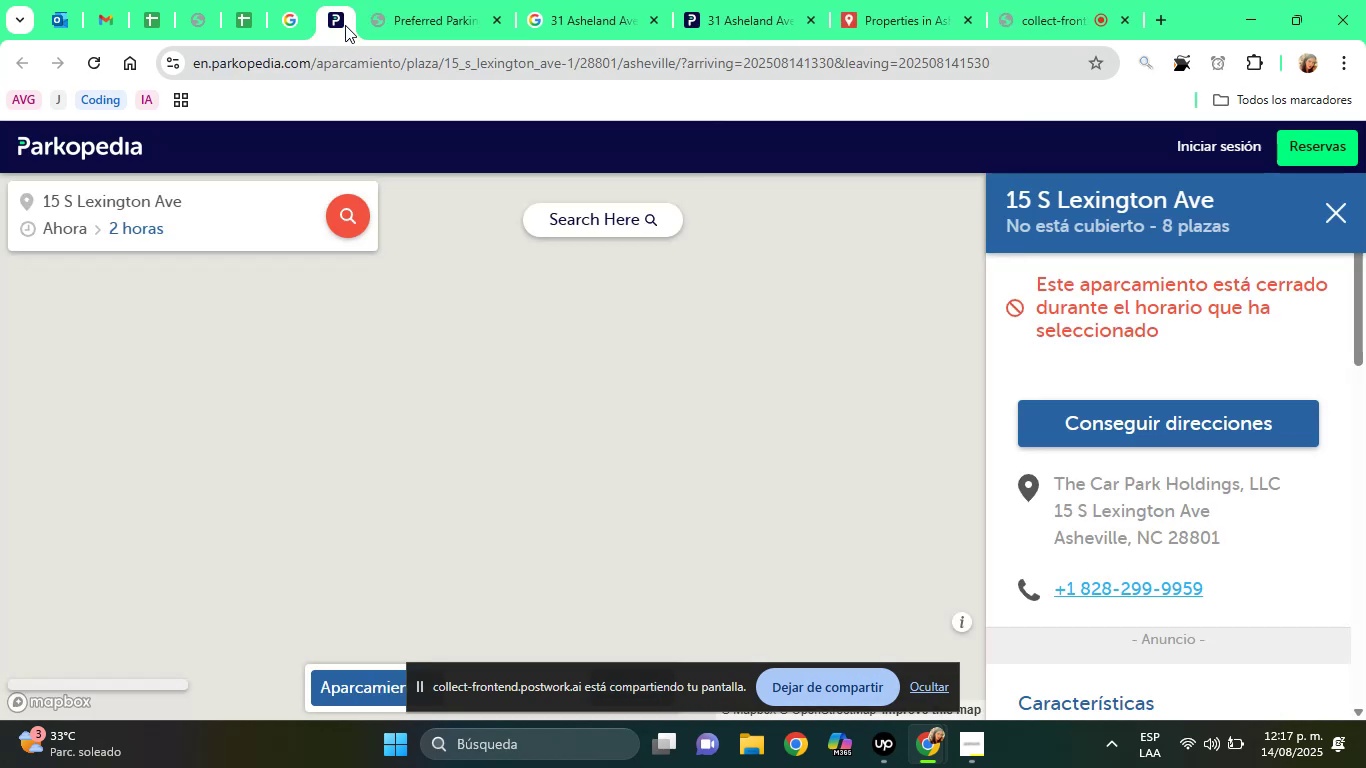 
right_click([345, 25])
 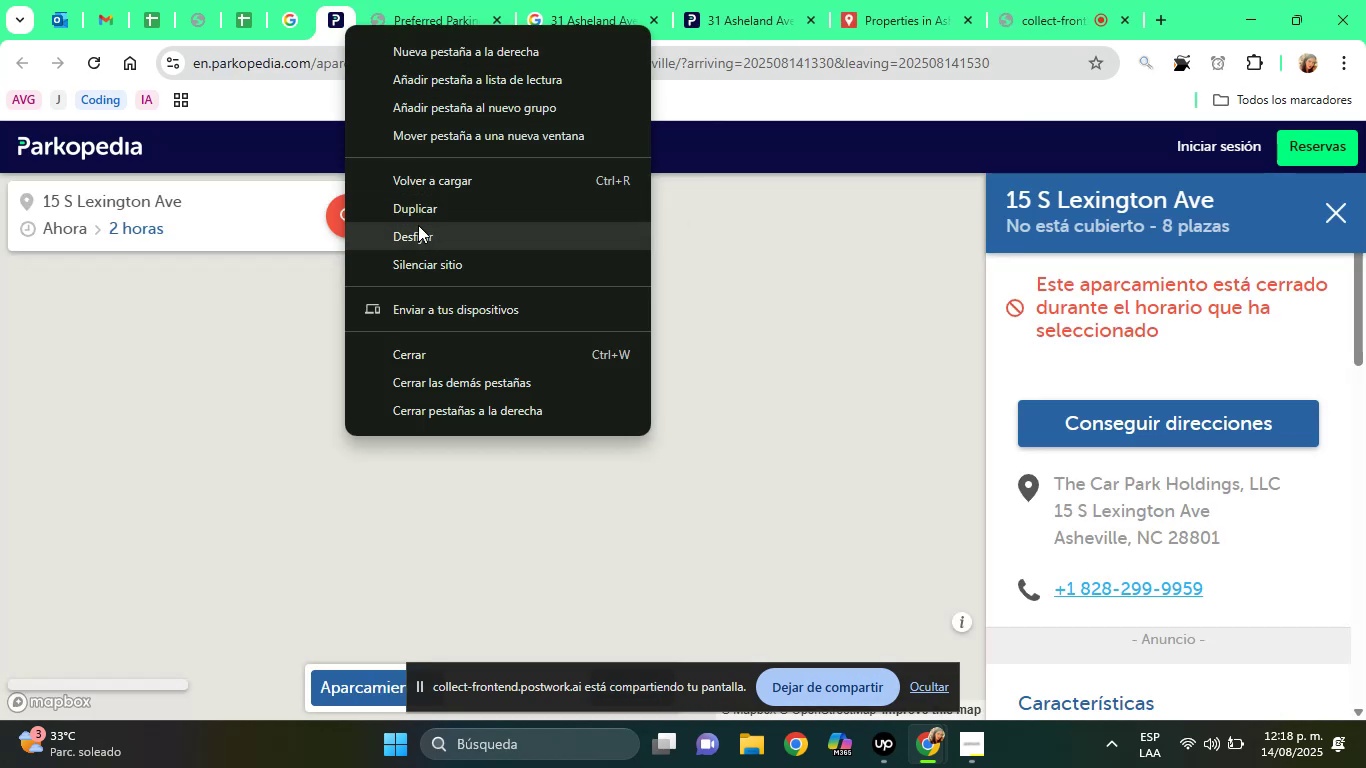 
left_click([418, 231])
 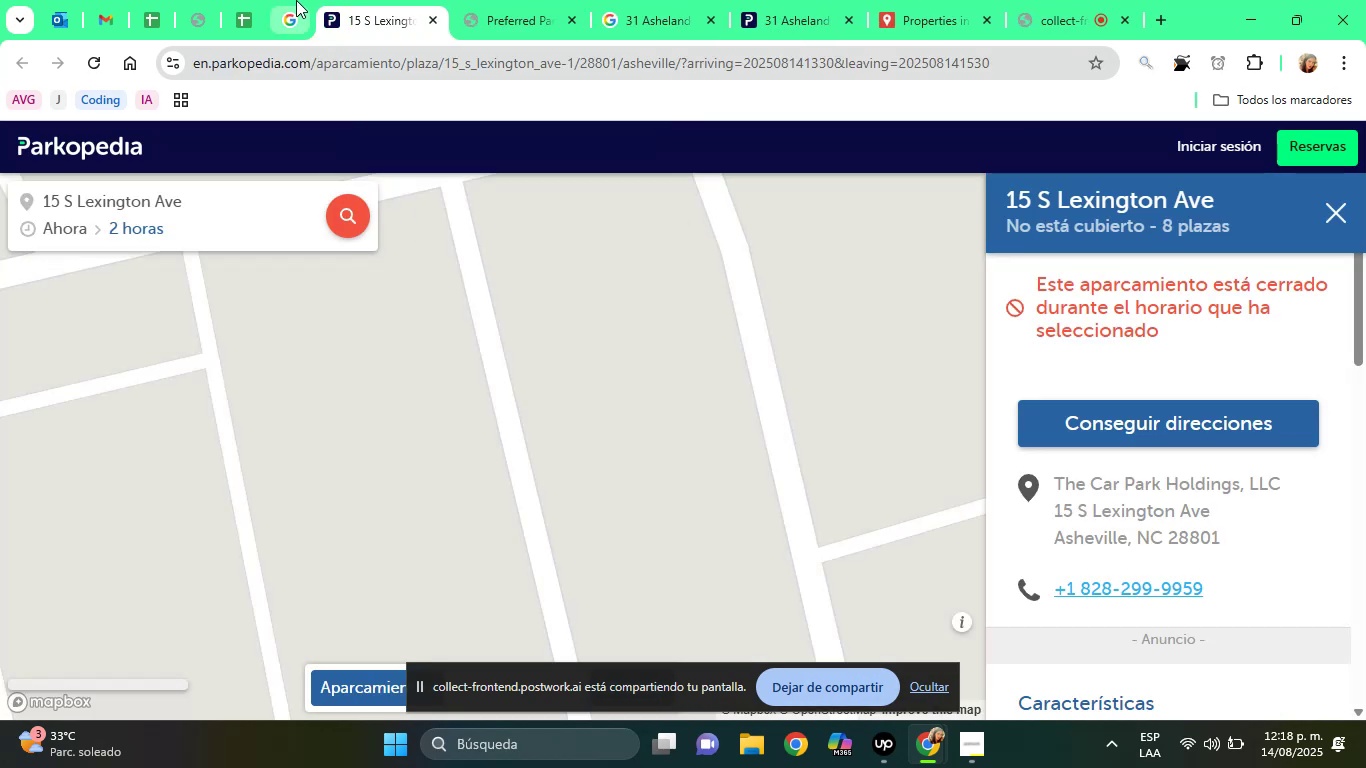 
left_click([291, 0])
 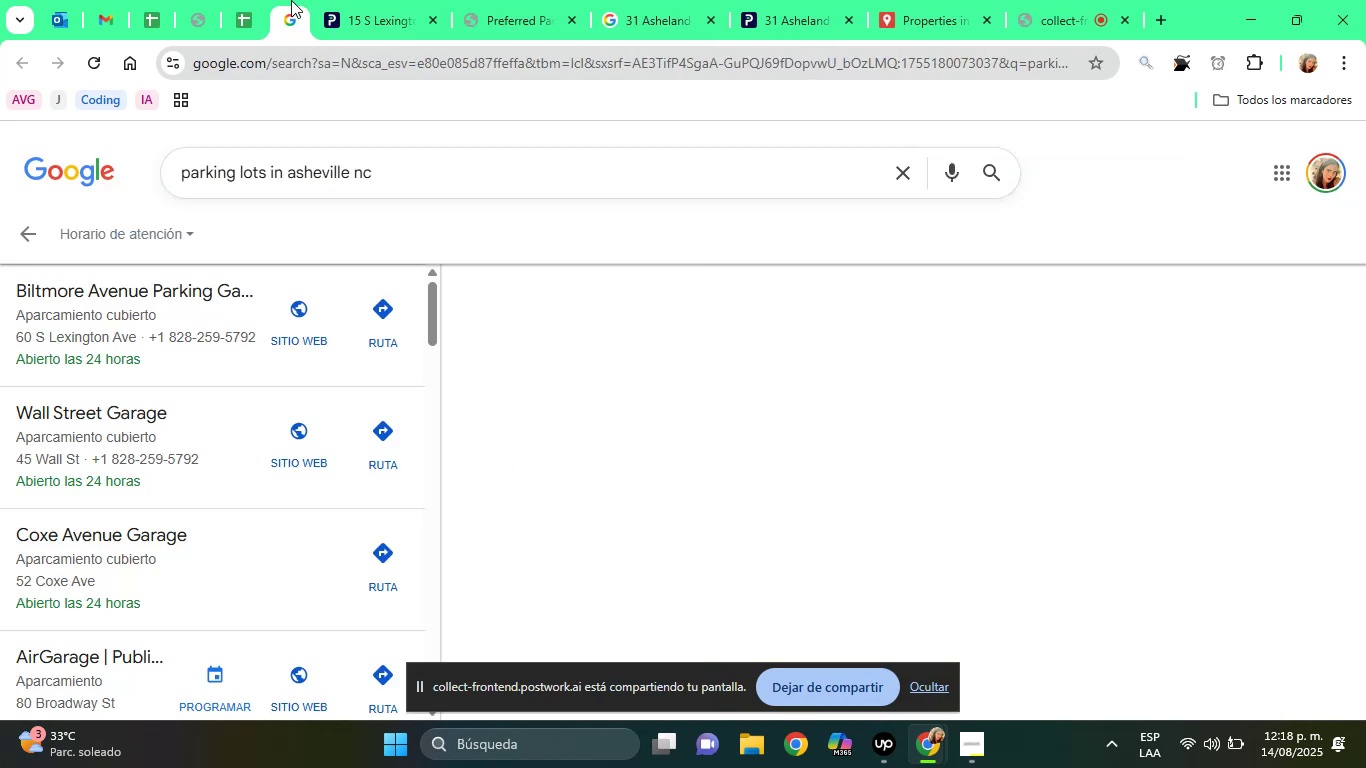 
right_click([291, 0])
 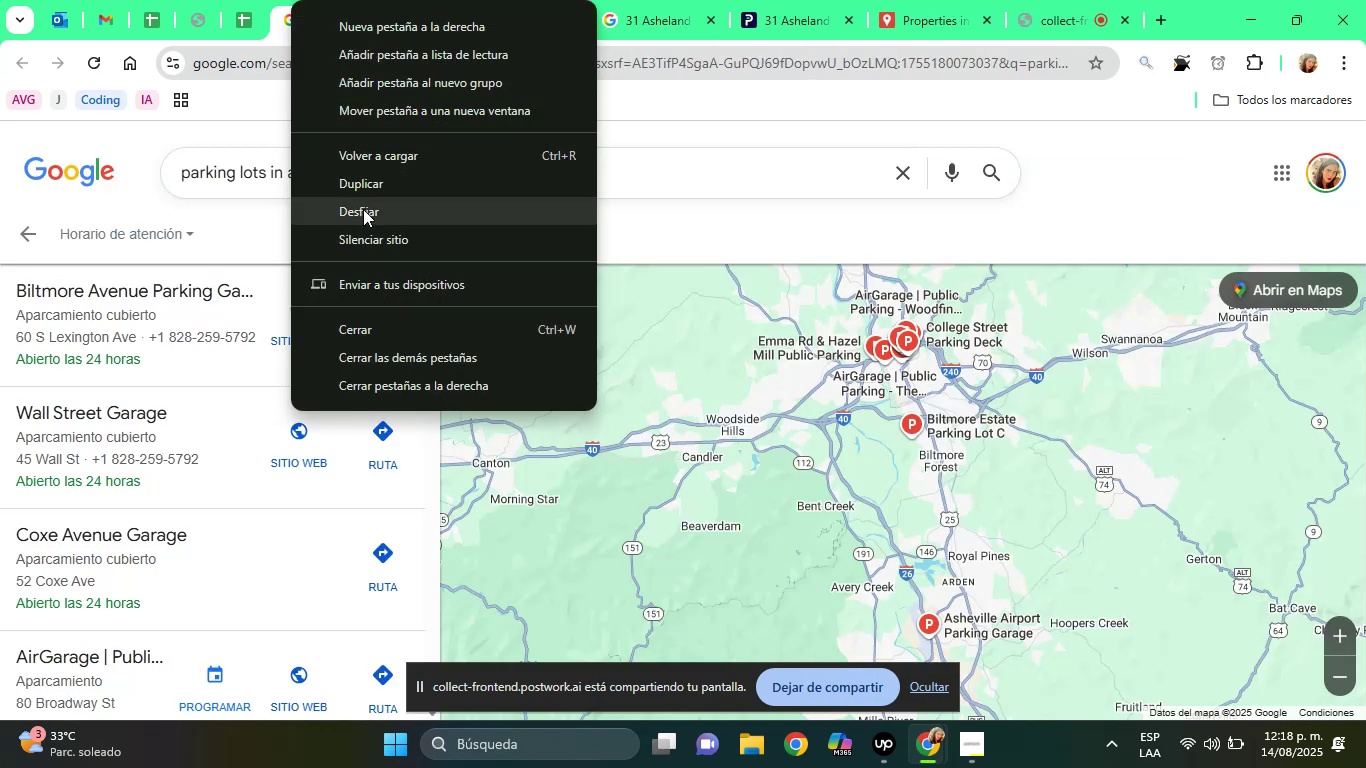 
left_click([364, 210])
 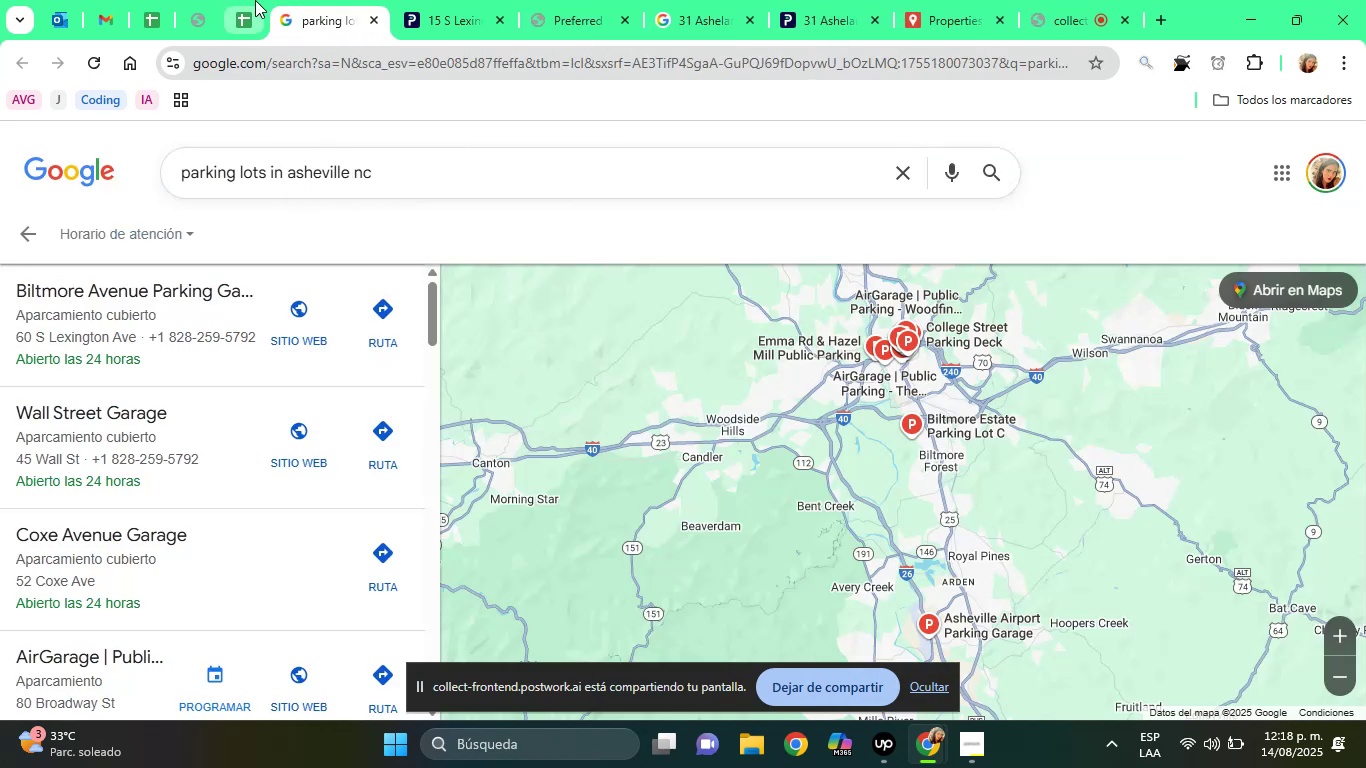 
left_click([251, 0])
 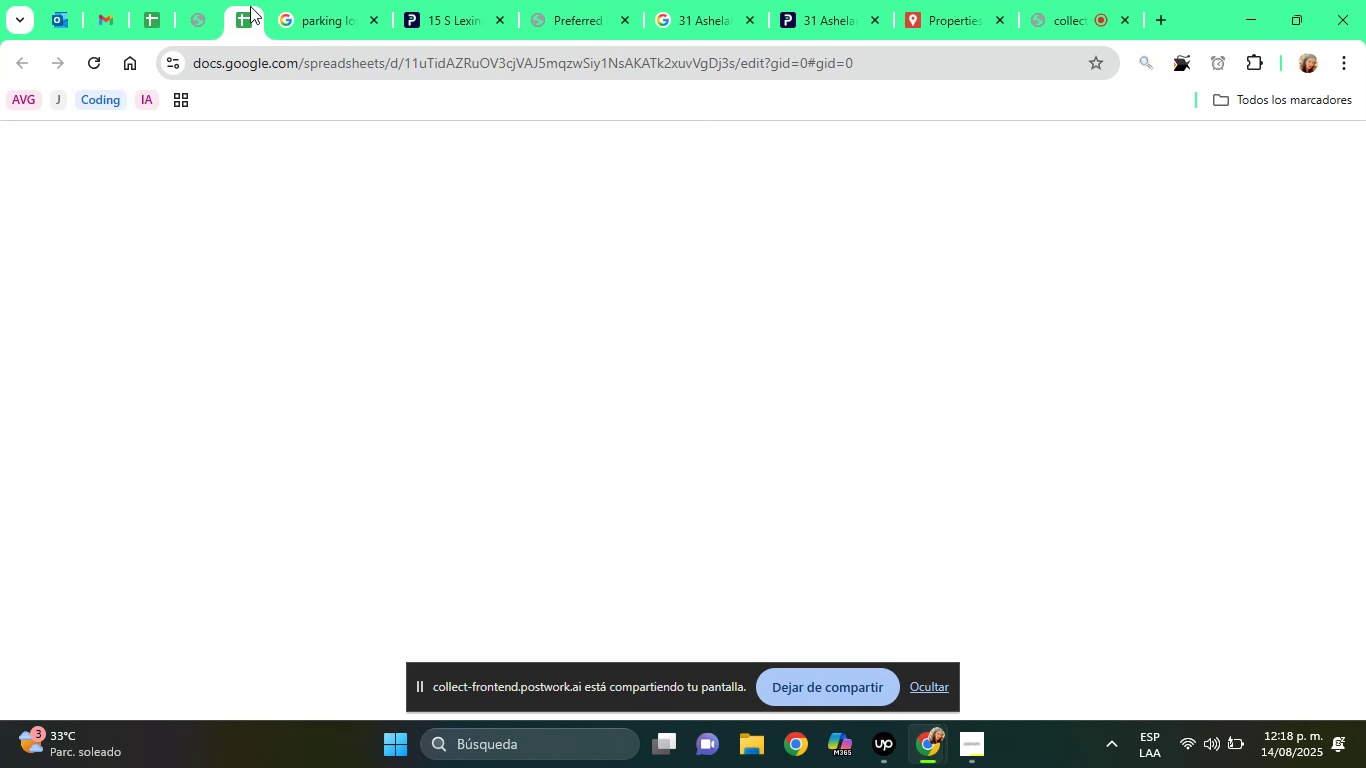 
right_click([250, 6])
 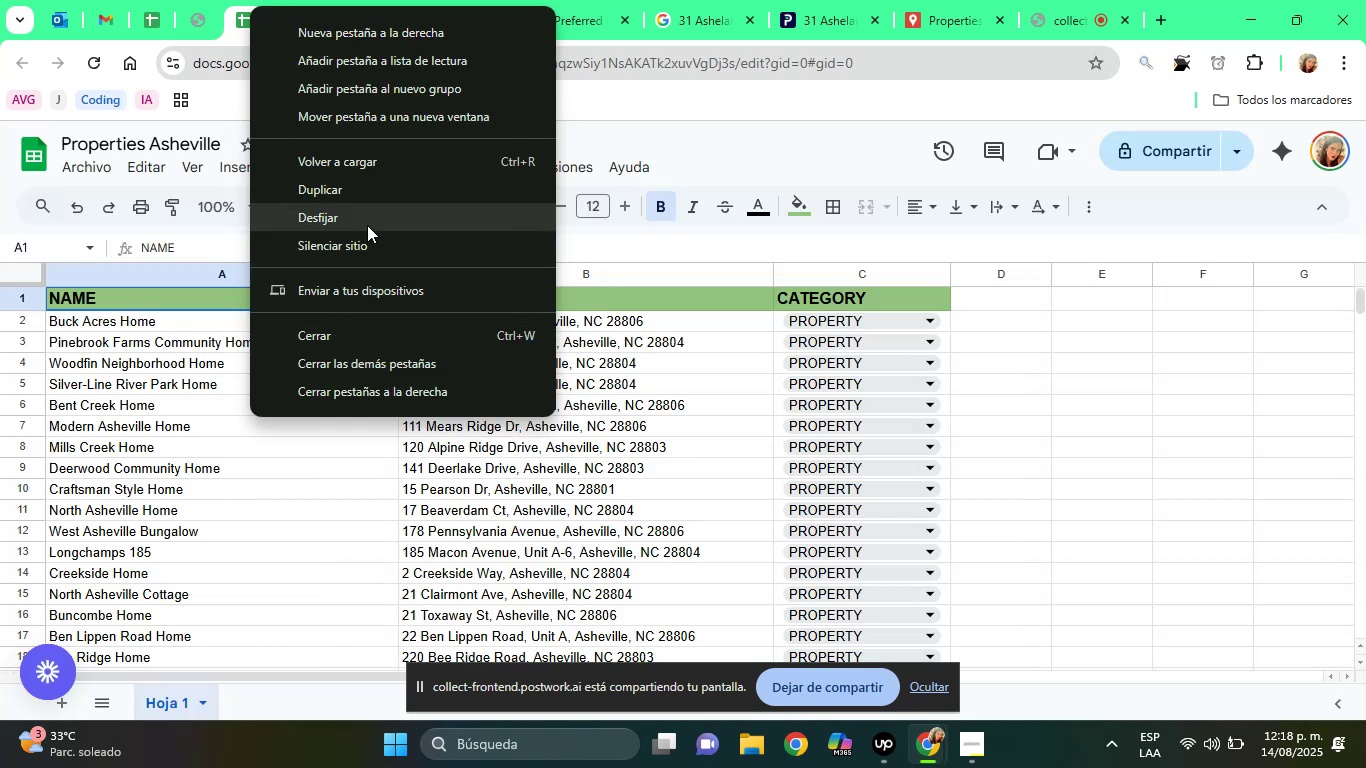 
left_click([362, 215])
 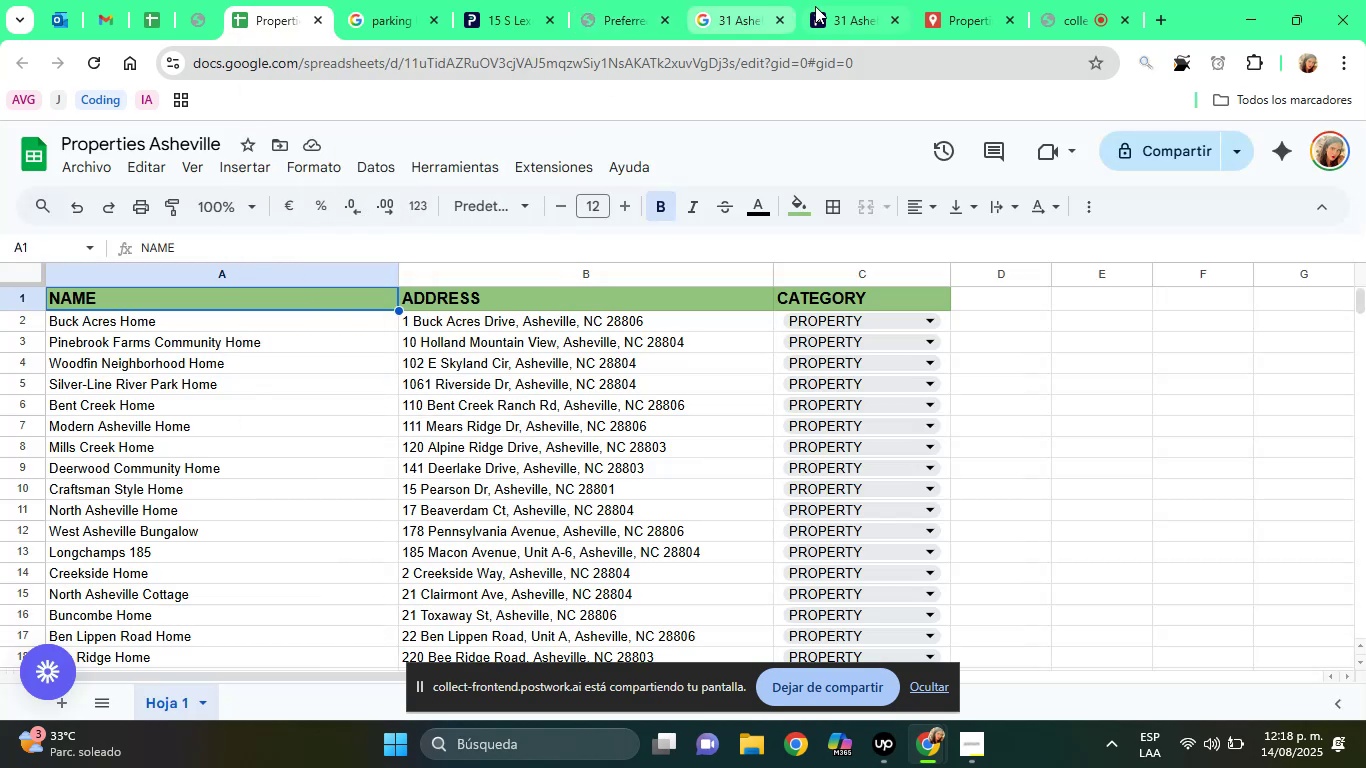 
left_click([698, 0])
 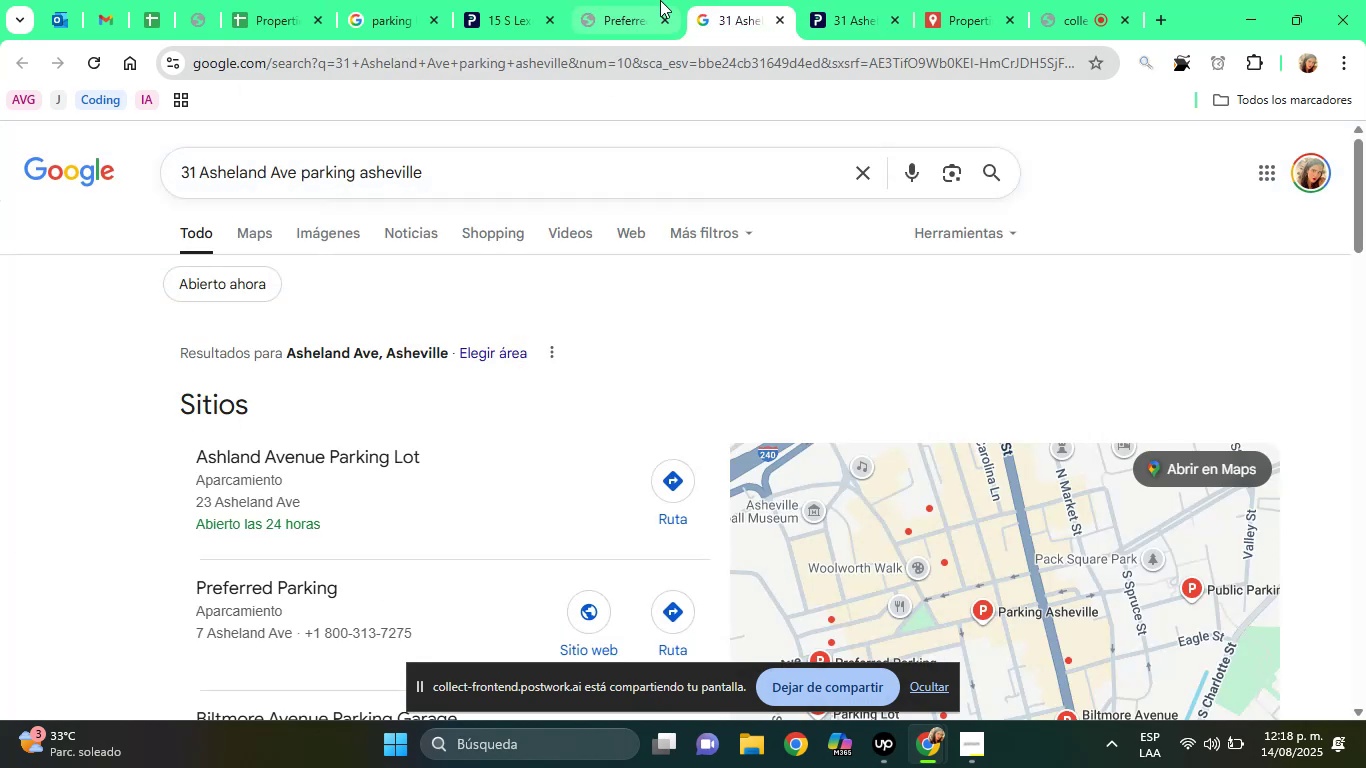 
left_click([627, 0])
 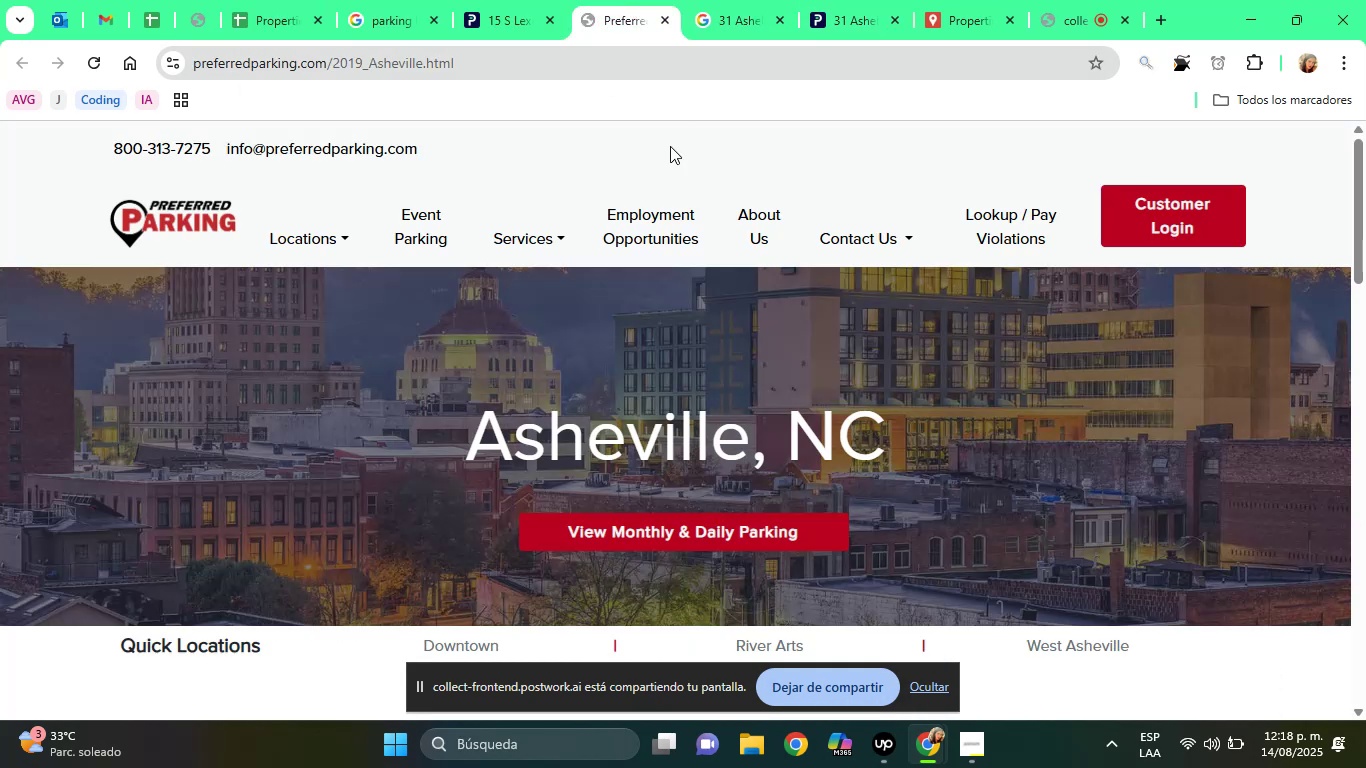 
scroll: coordinate [678, 264], scroll_direction: down, amount: 9.0
 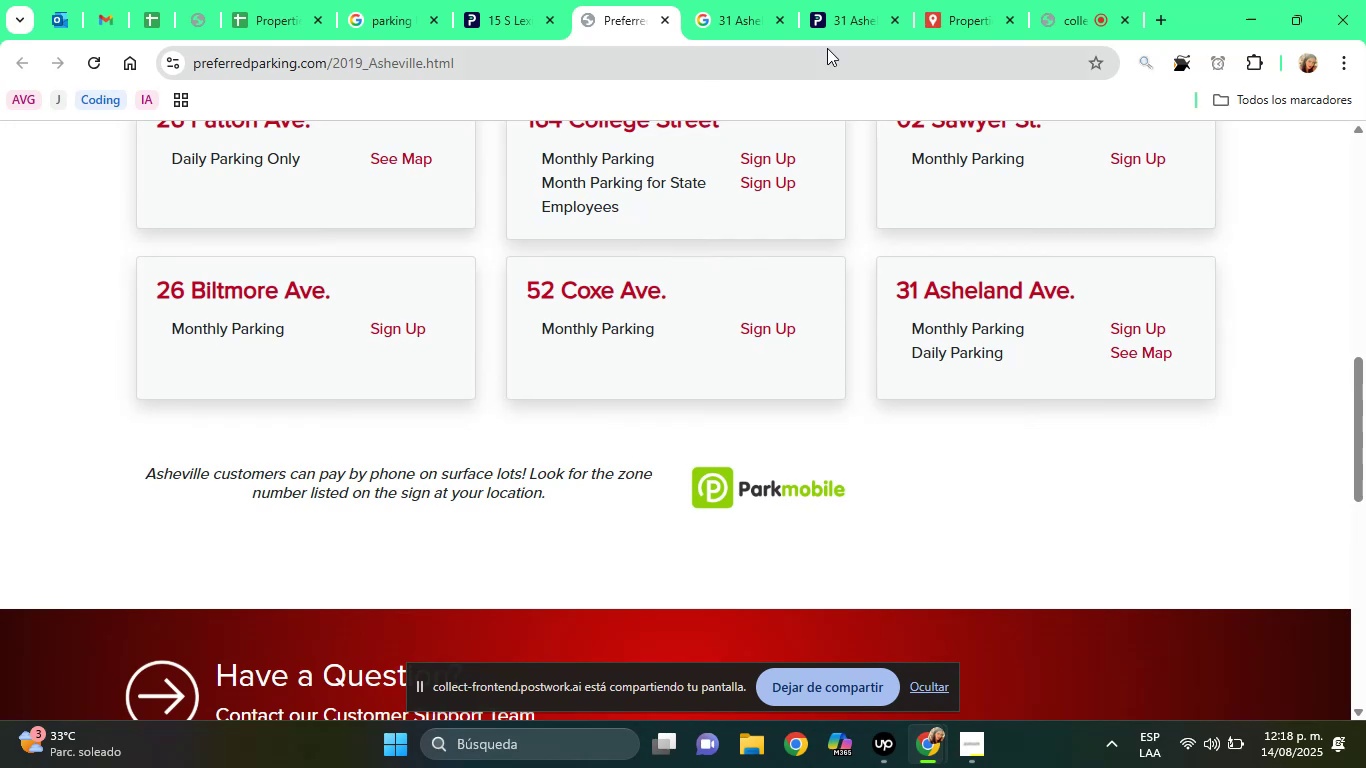 
left_click([739, 0])
 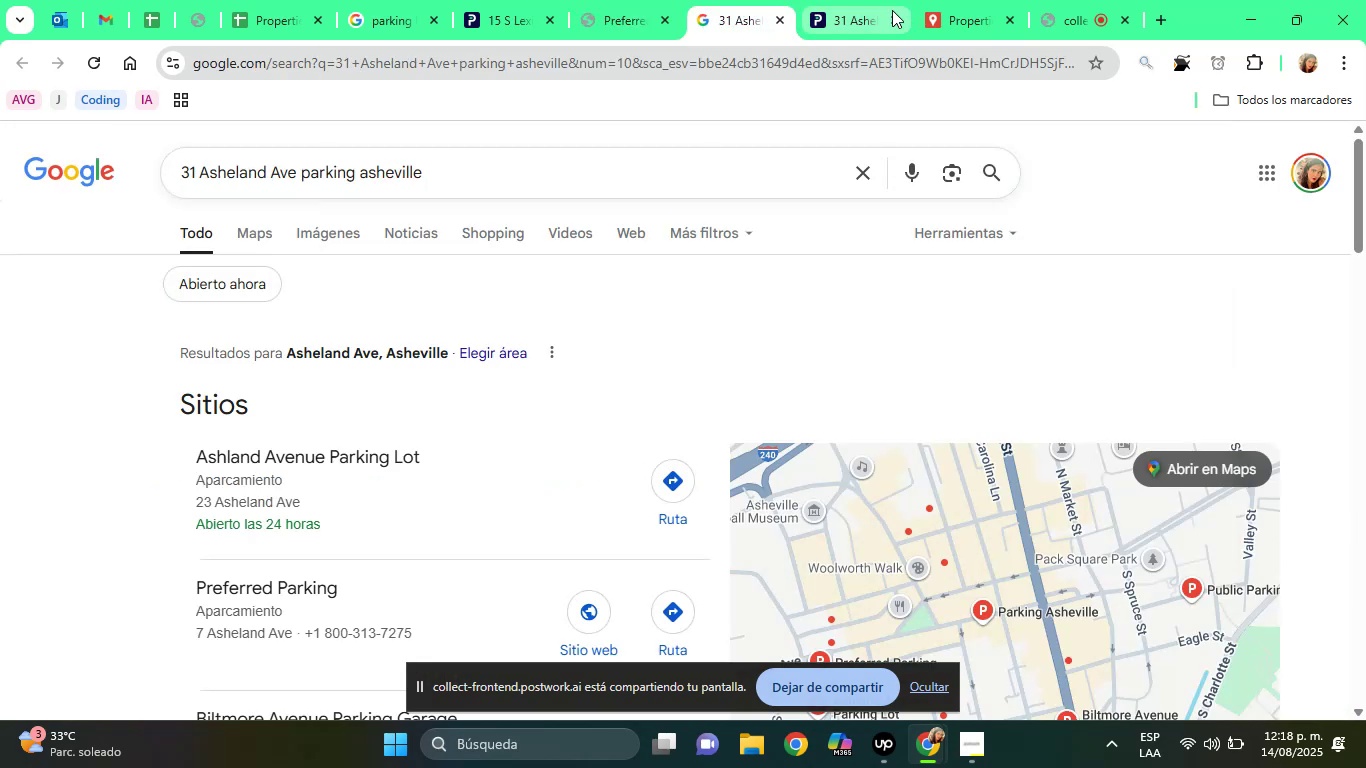 
left_click([852, 0])
 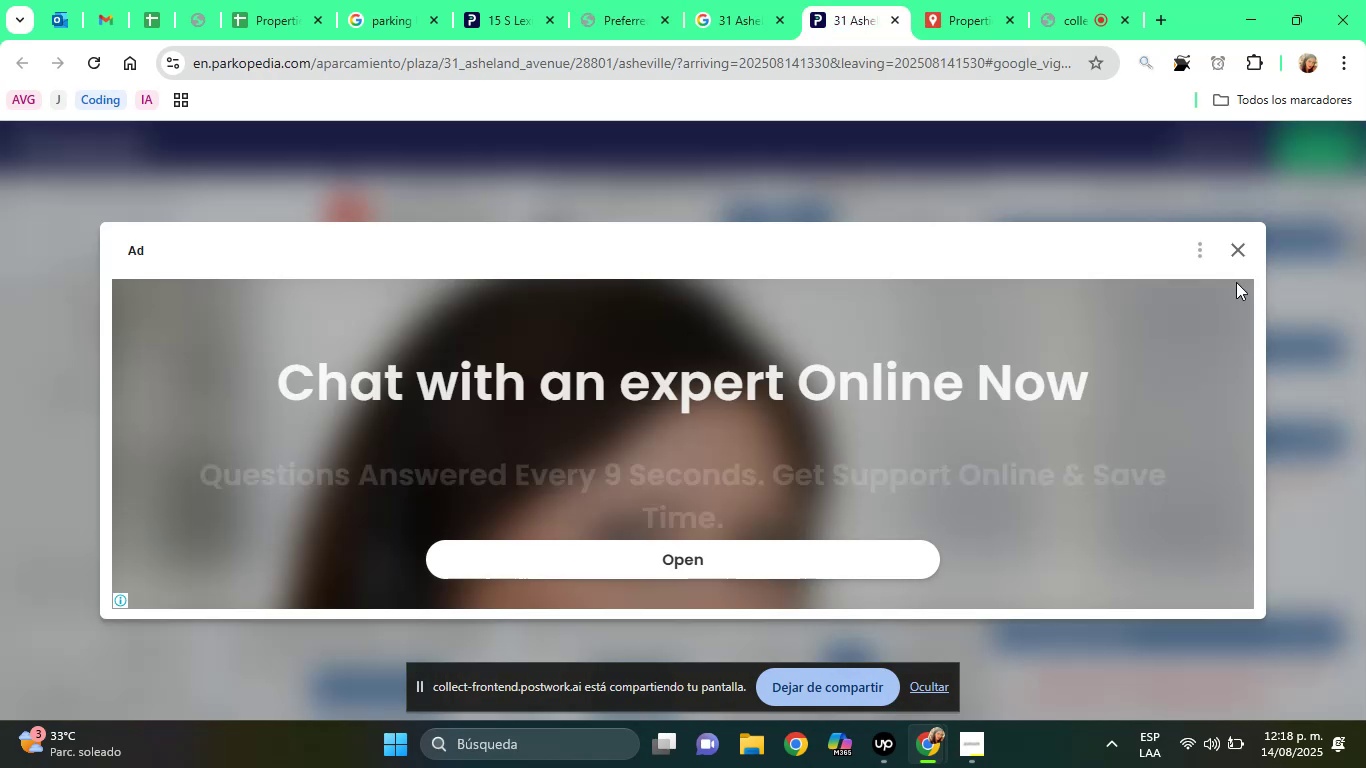 
left_click([1226, 252])
 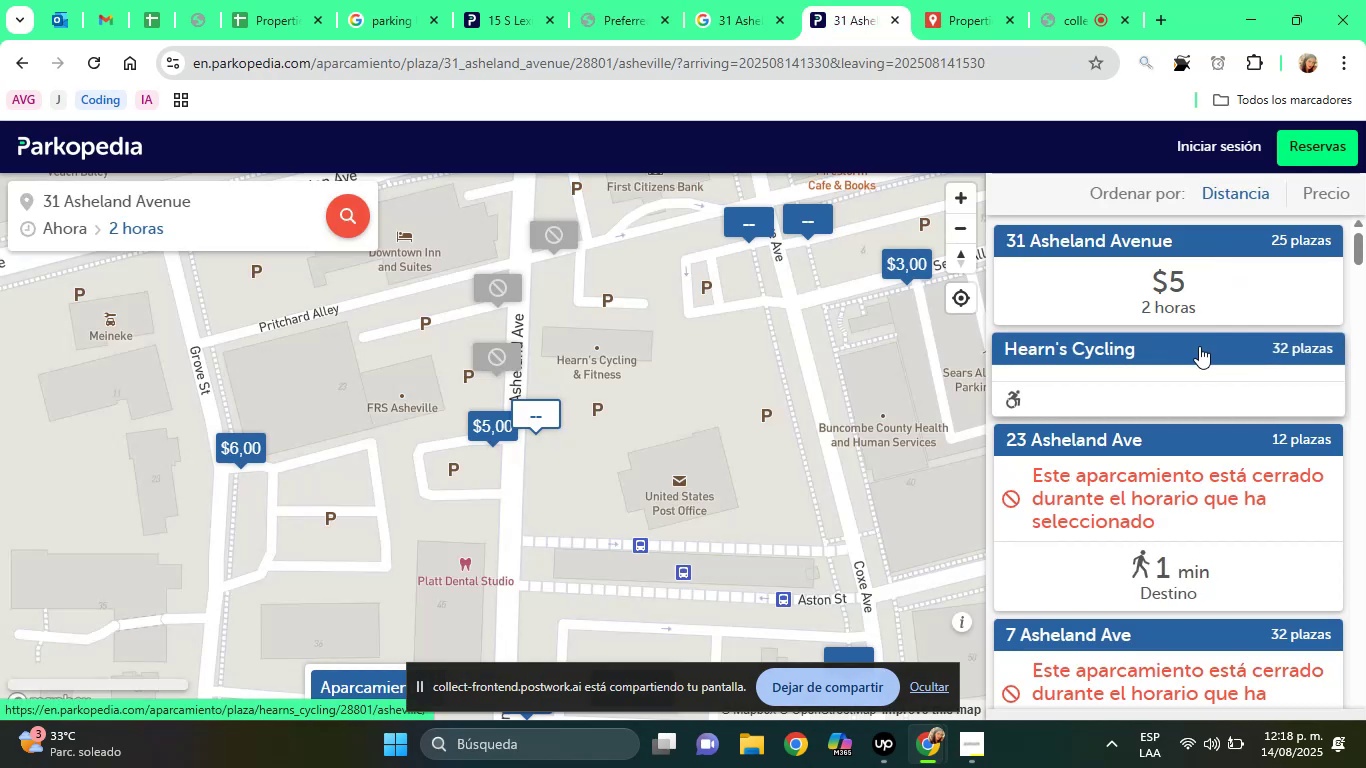 
left_click([1183, 280])
 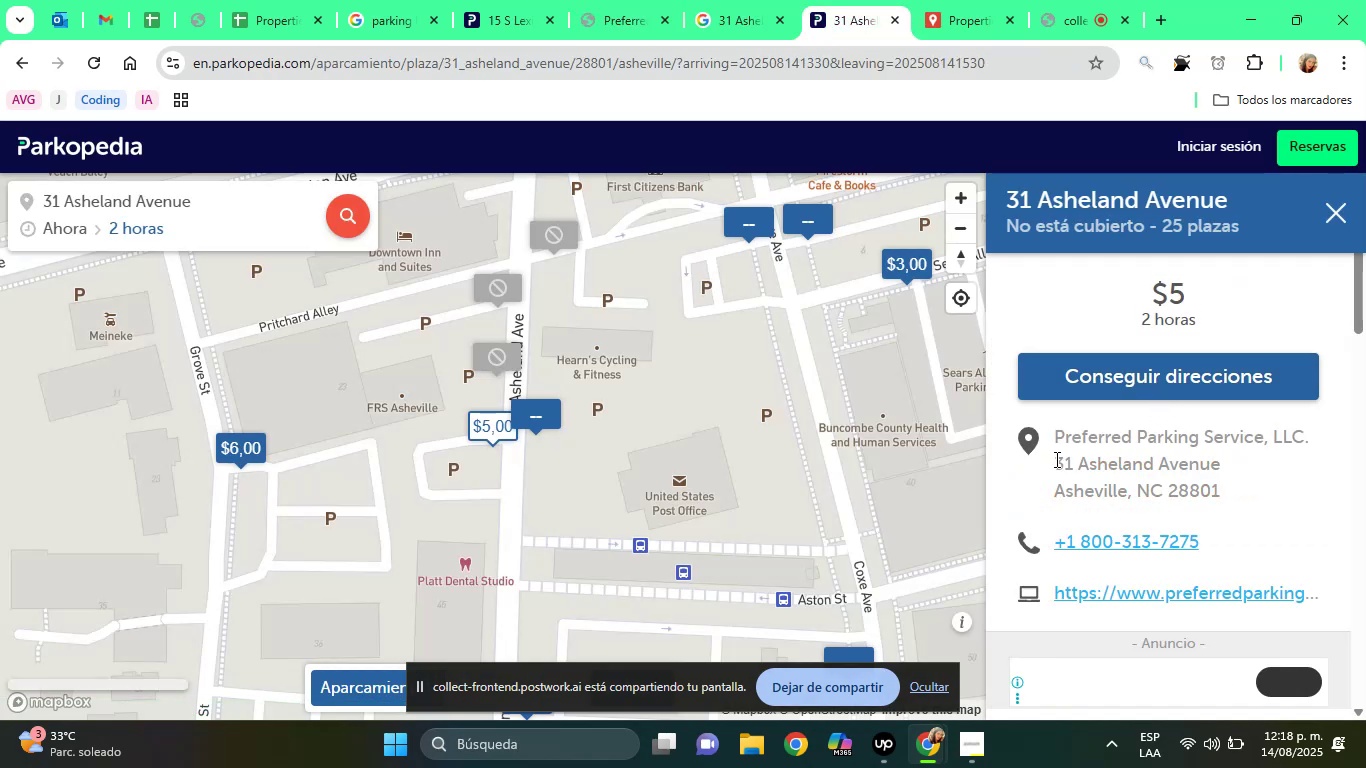 
left_click_drag(start_coordinate=[1053, 460], to_coordinate=[1230, 479])
 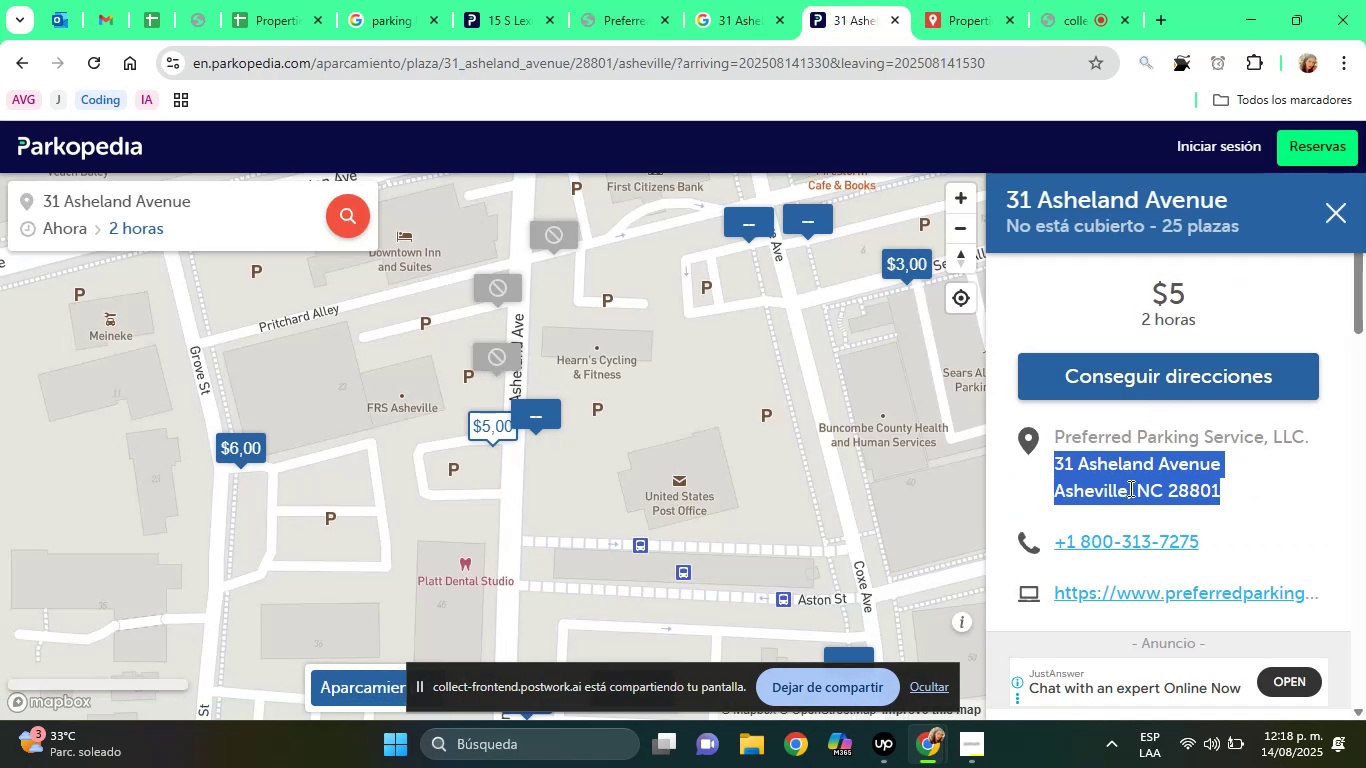 
right_click([1129, 488])
 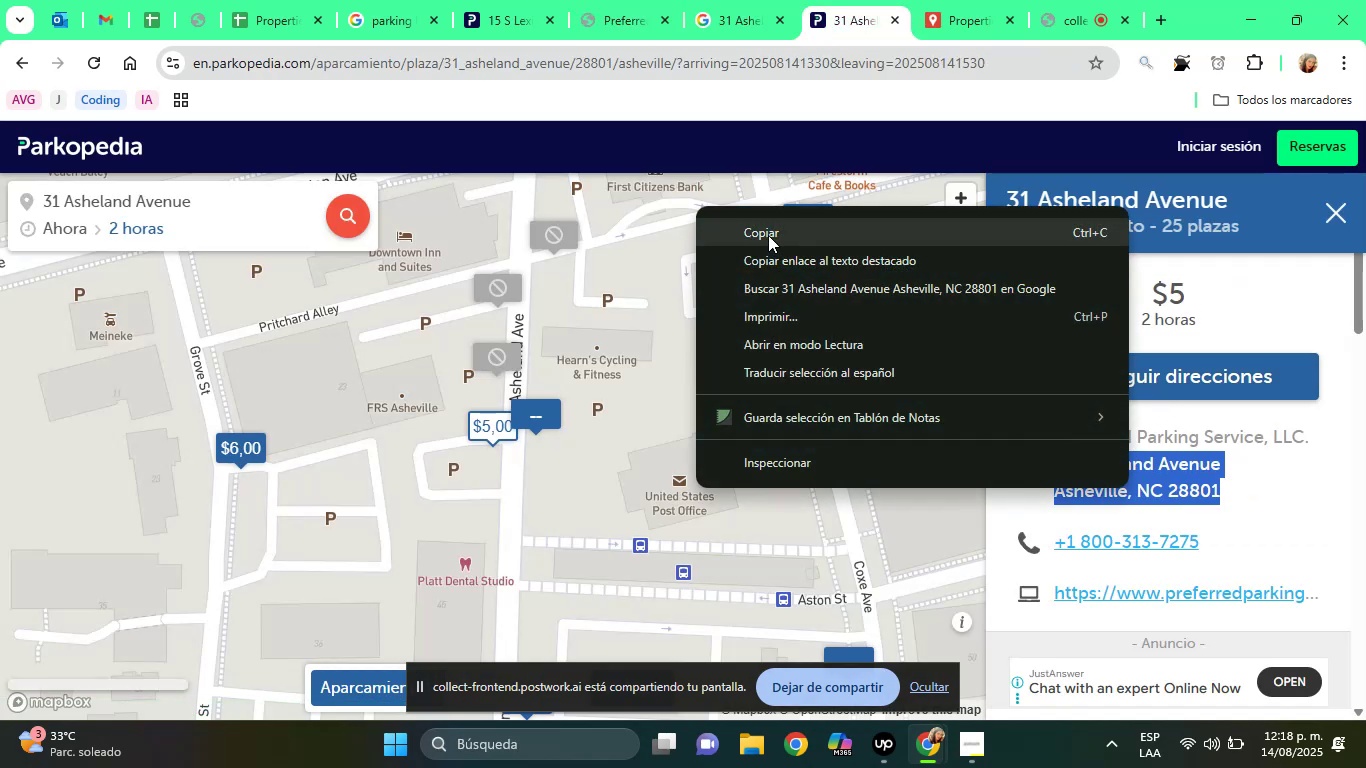 
left_click([758, 230])
 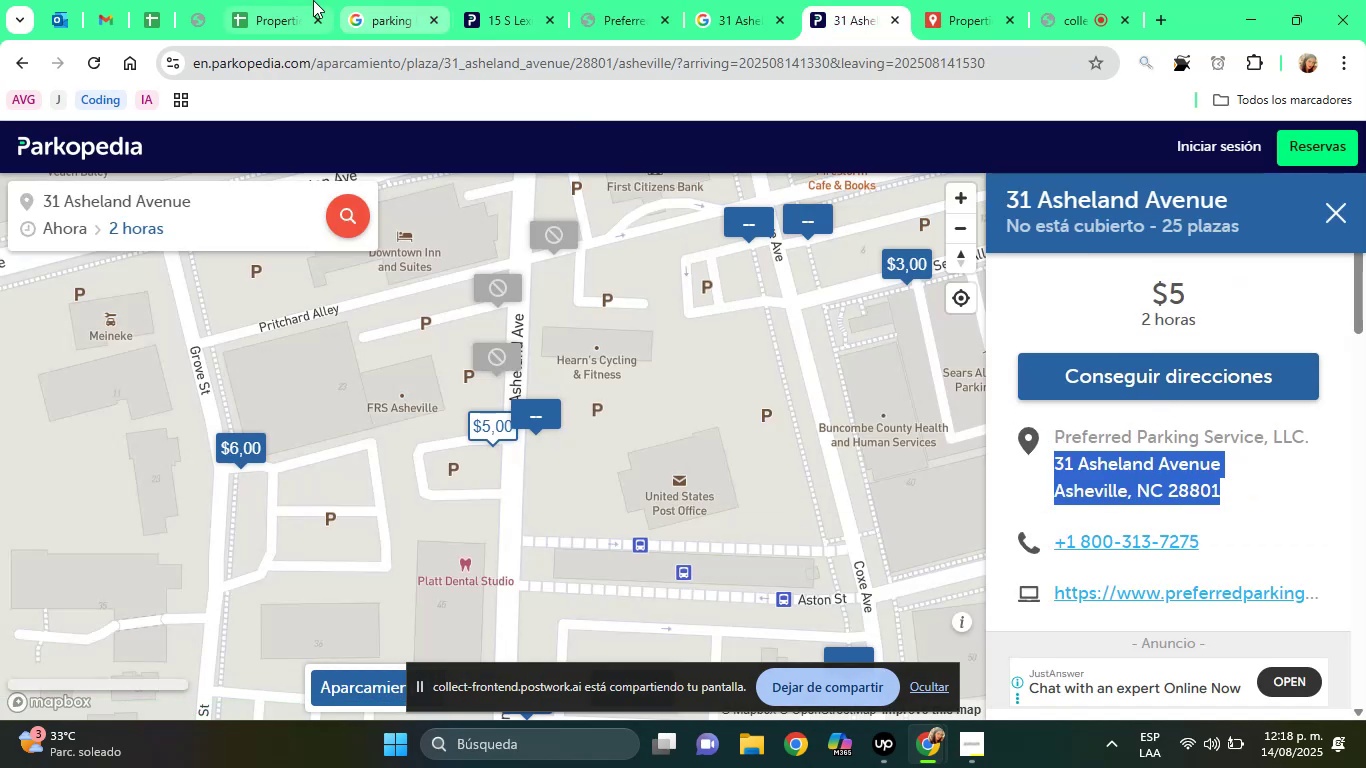 
left_click([307, 0])
 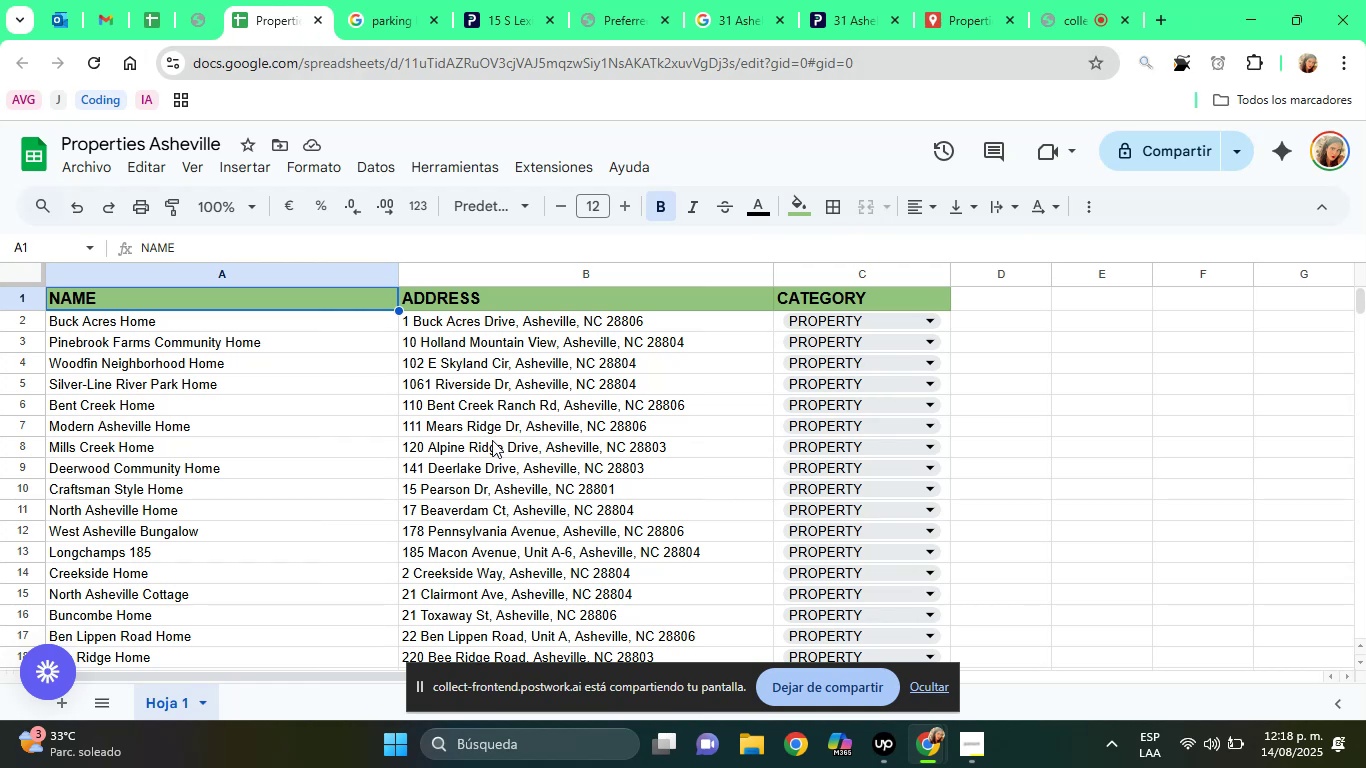 
scroll: coordinate [492, 440], scroll_direction: down, amount: 3.0
 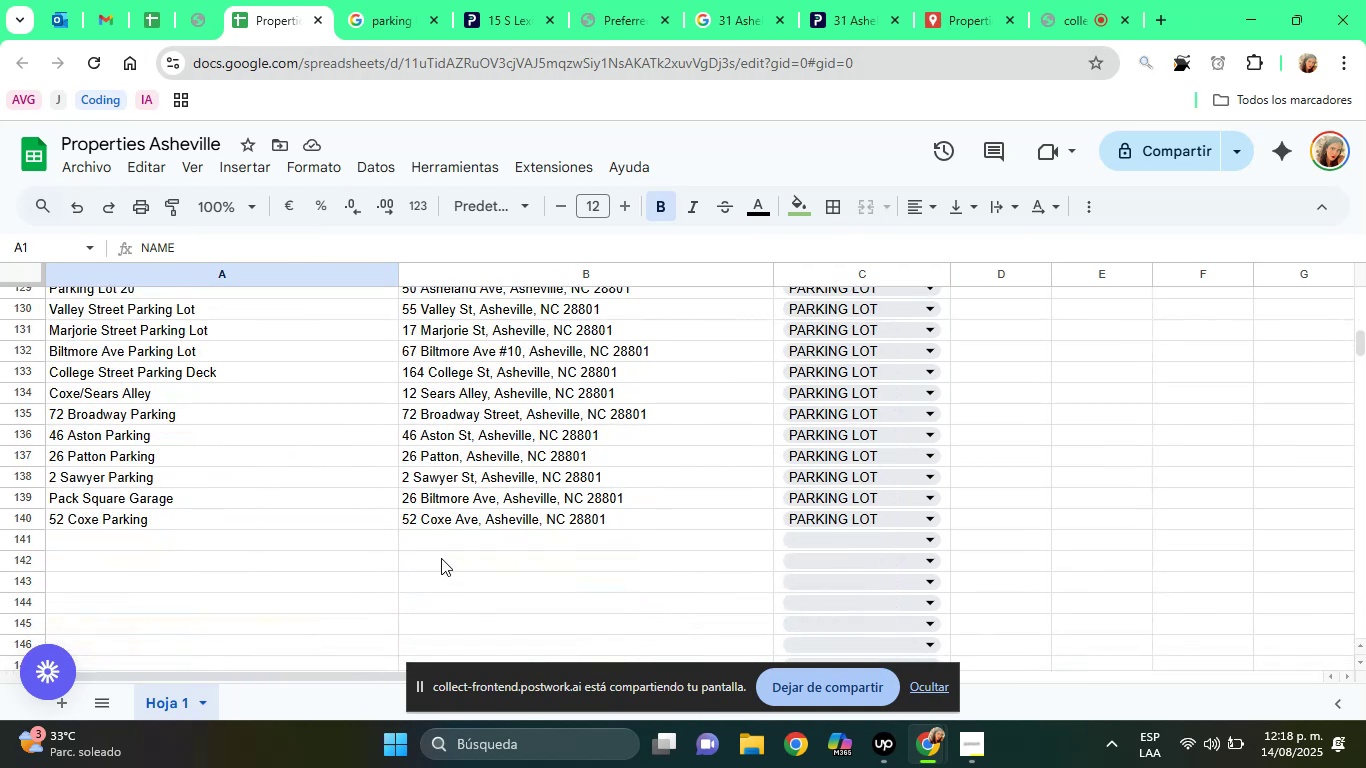 
left_click([425, 544])
 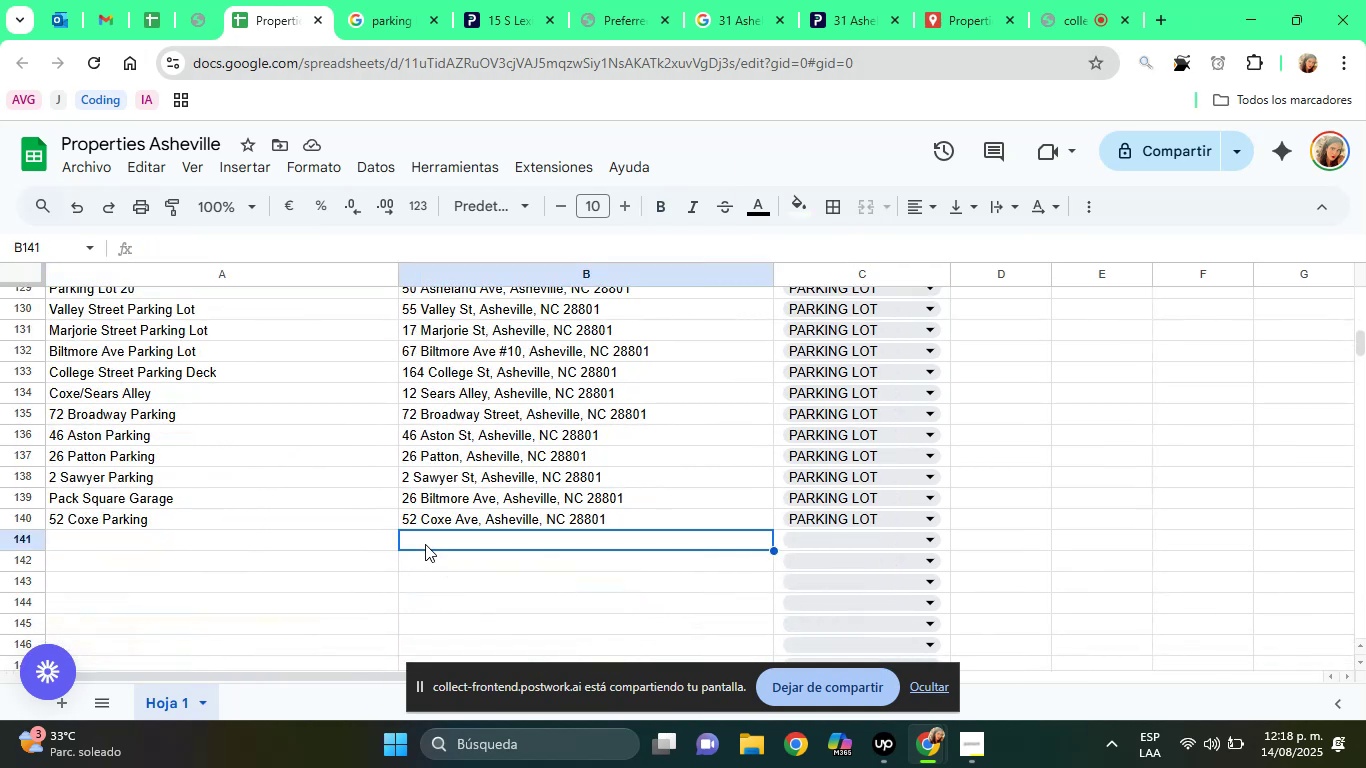 
right_click([425, 544])
 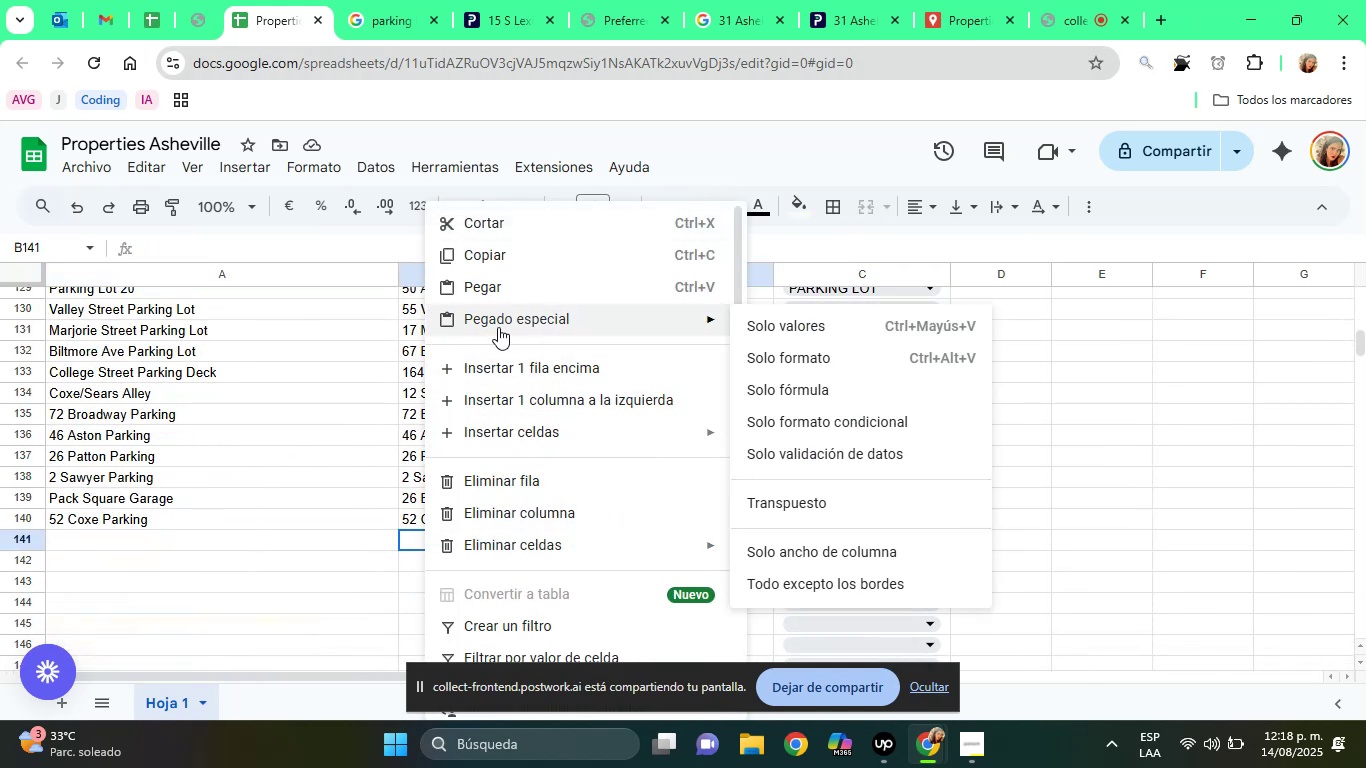 
left_click([828, 328])
 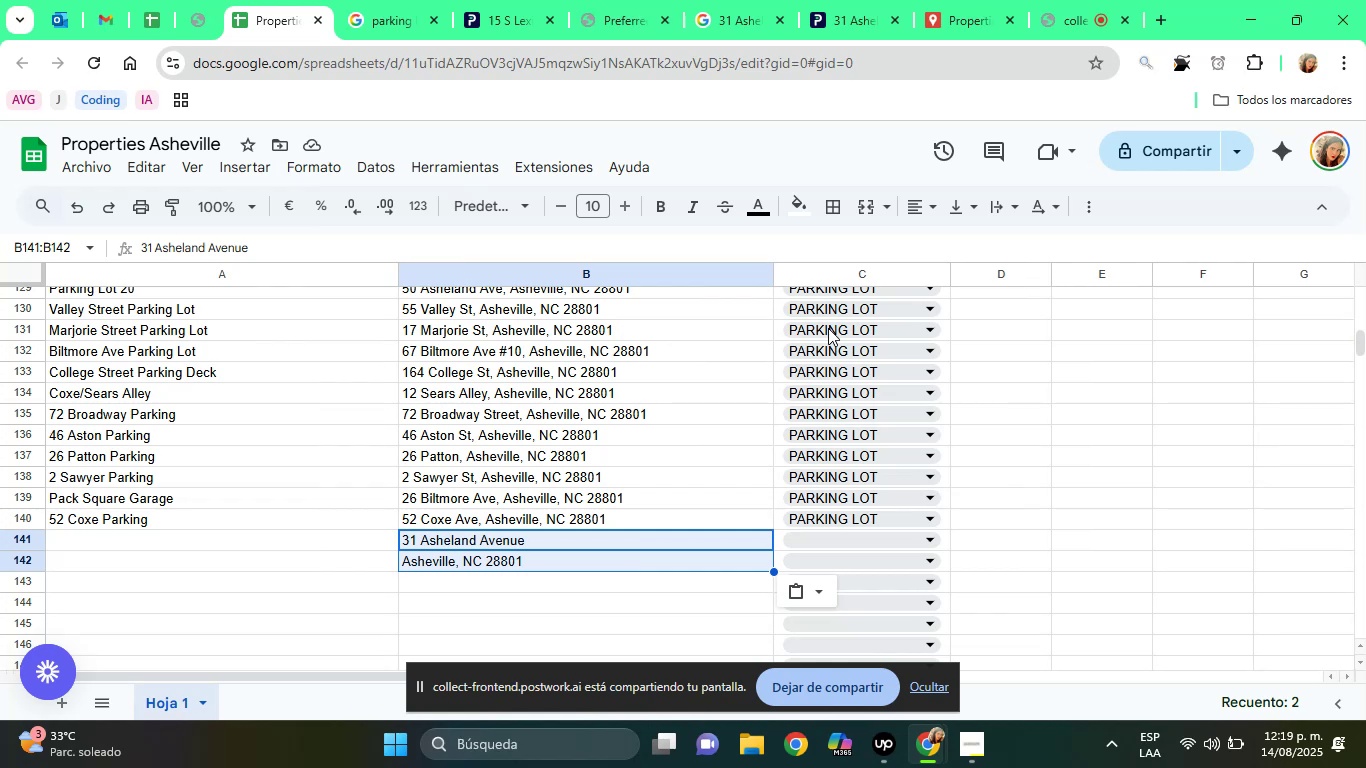 
wait(44.88)
 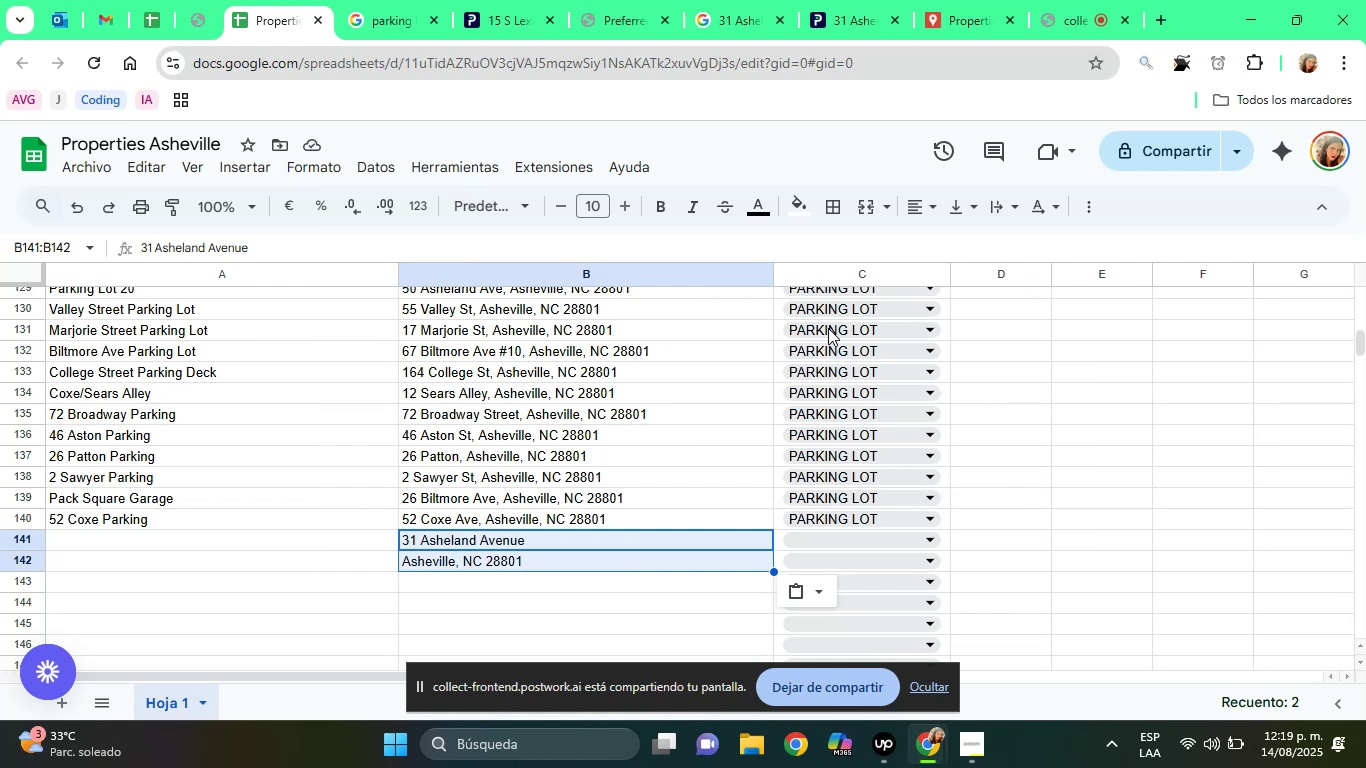 
left_click([550, 544])
 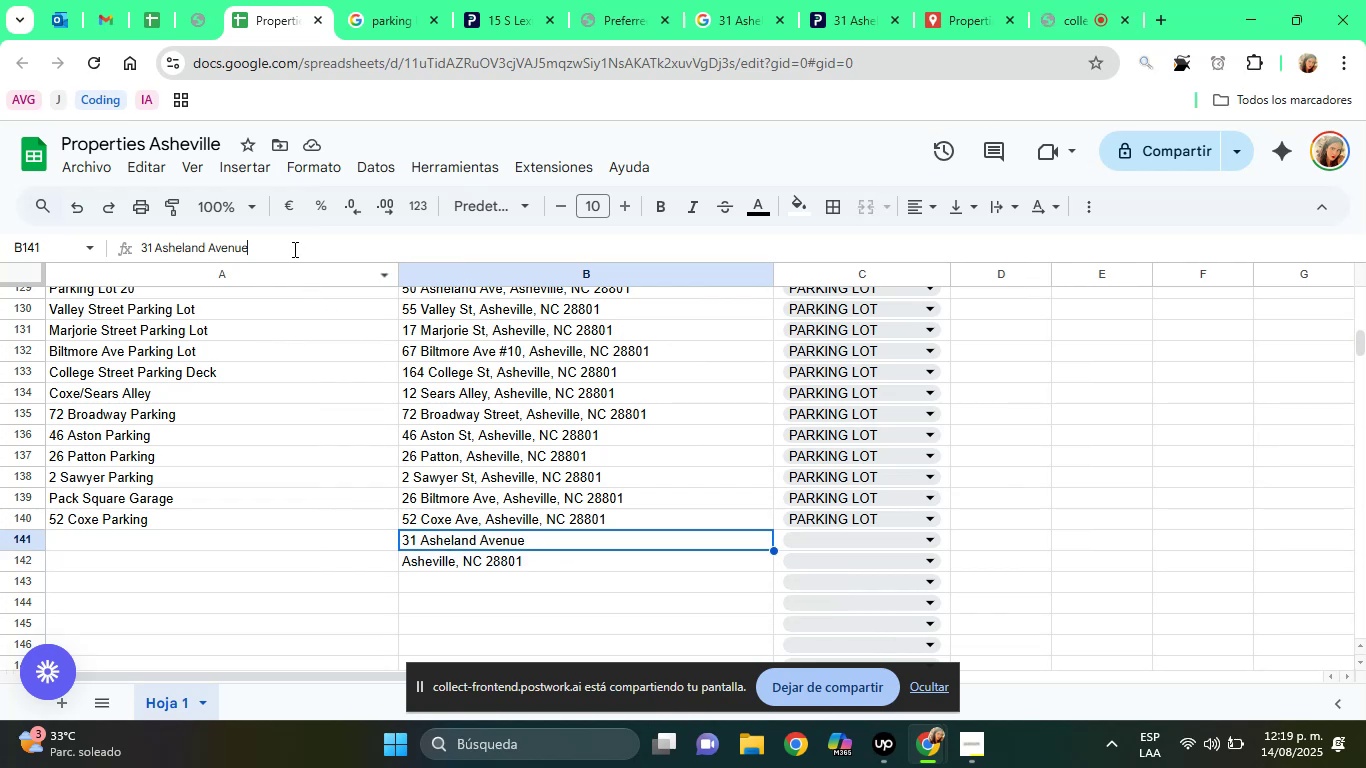 
key(Comma)
 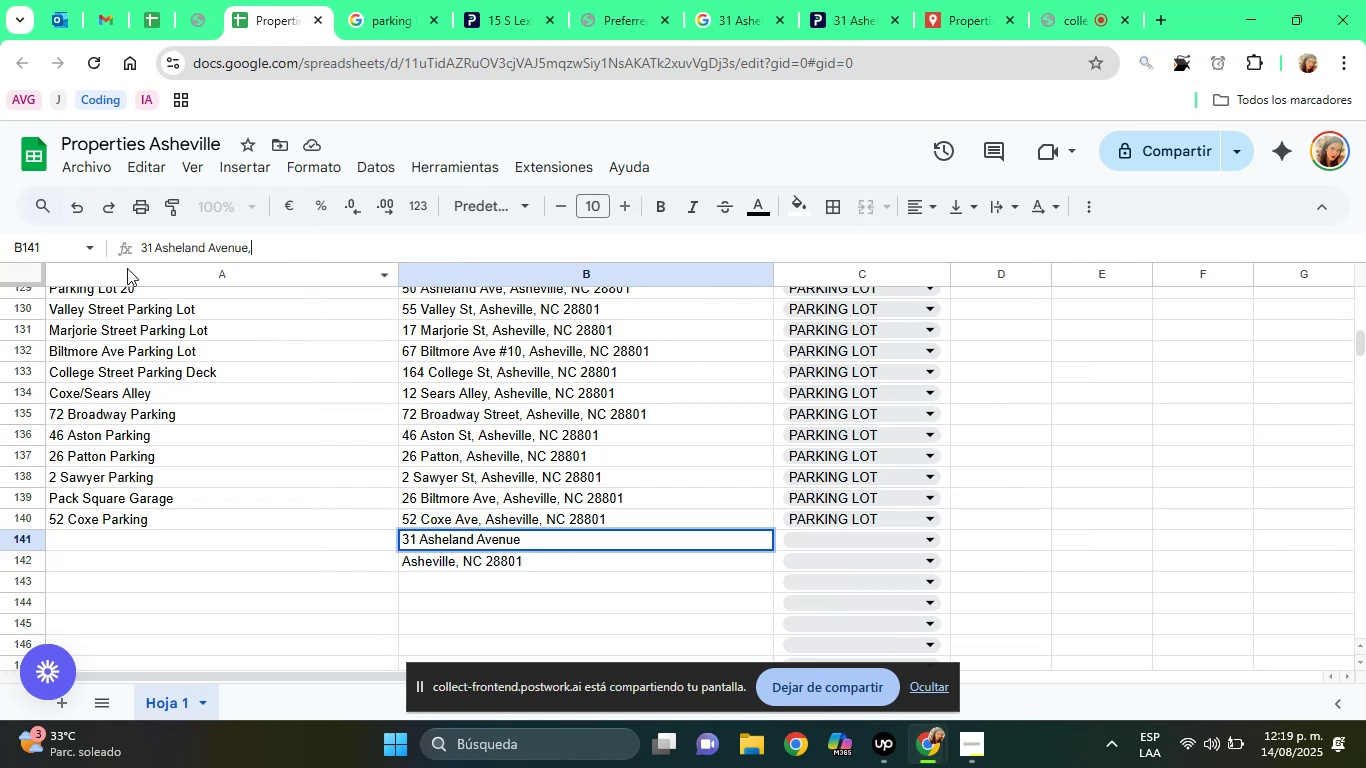 
key(Space)
 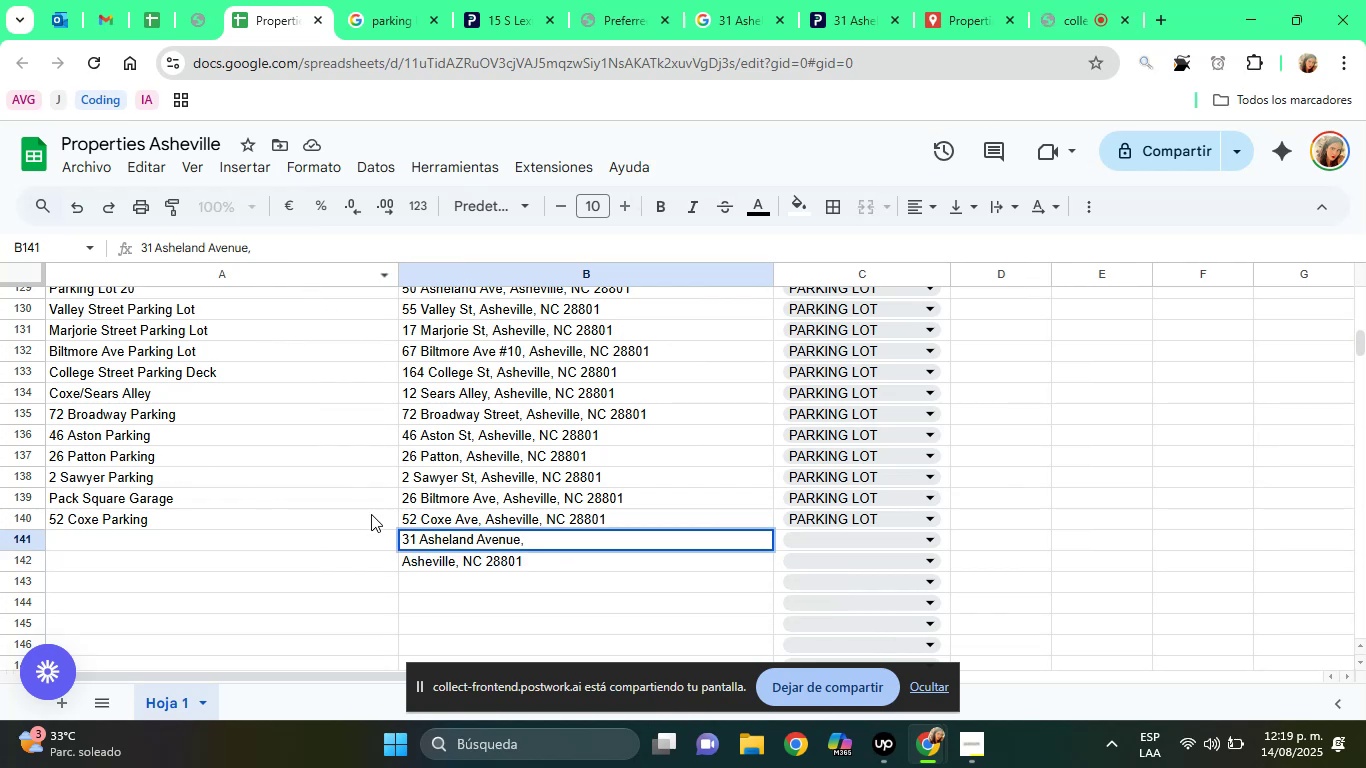 
left_click([450, 559])
 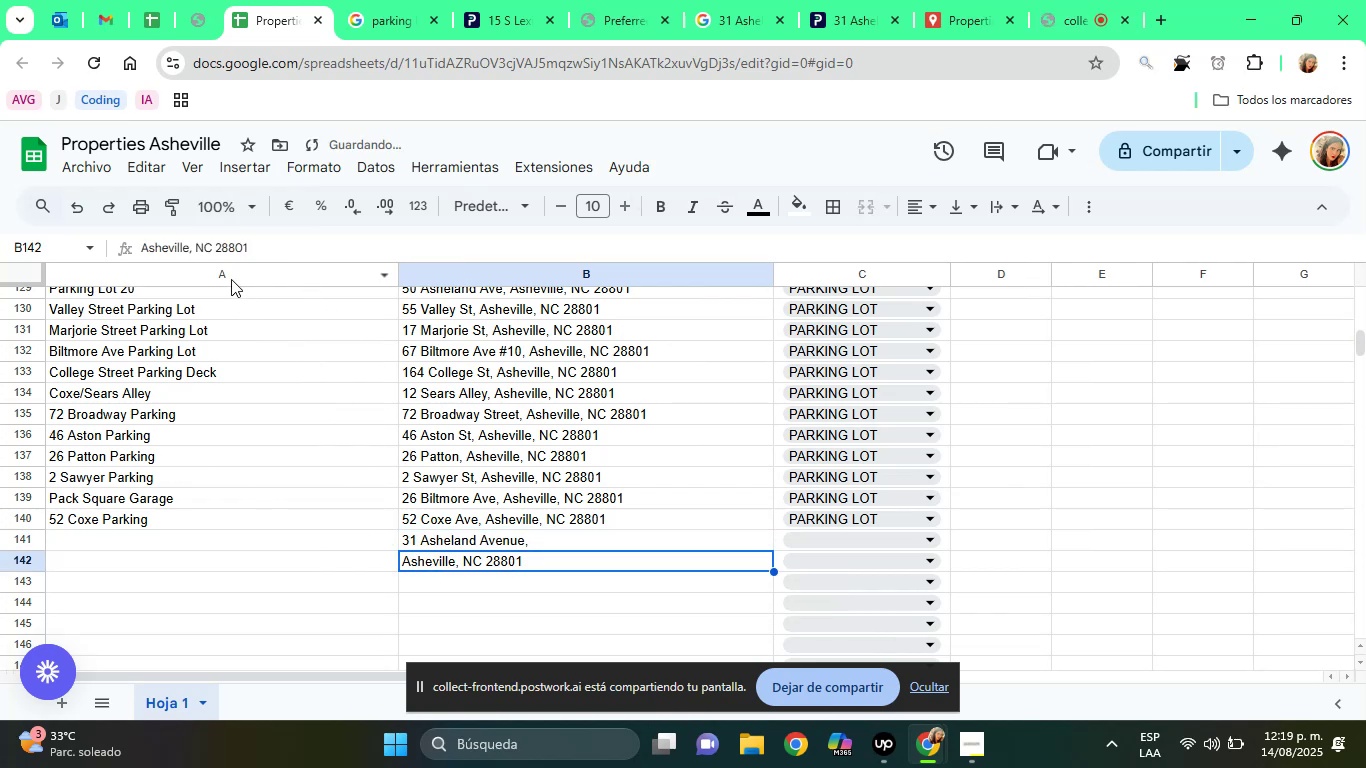 
double_click([166, 239])
 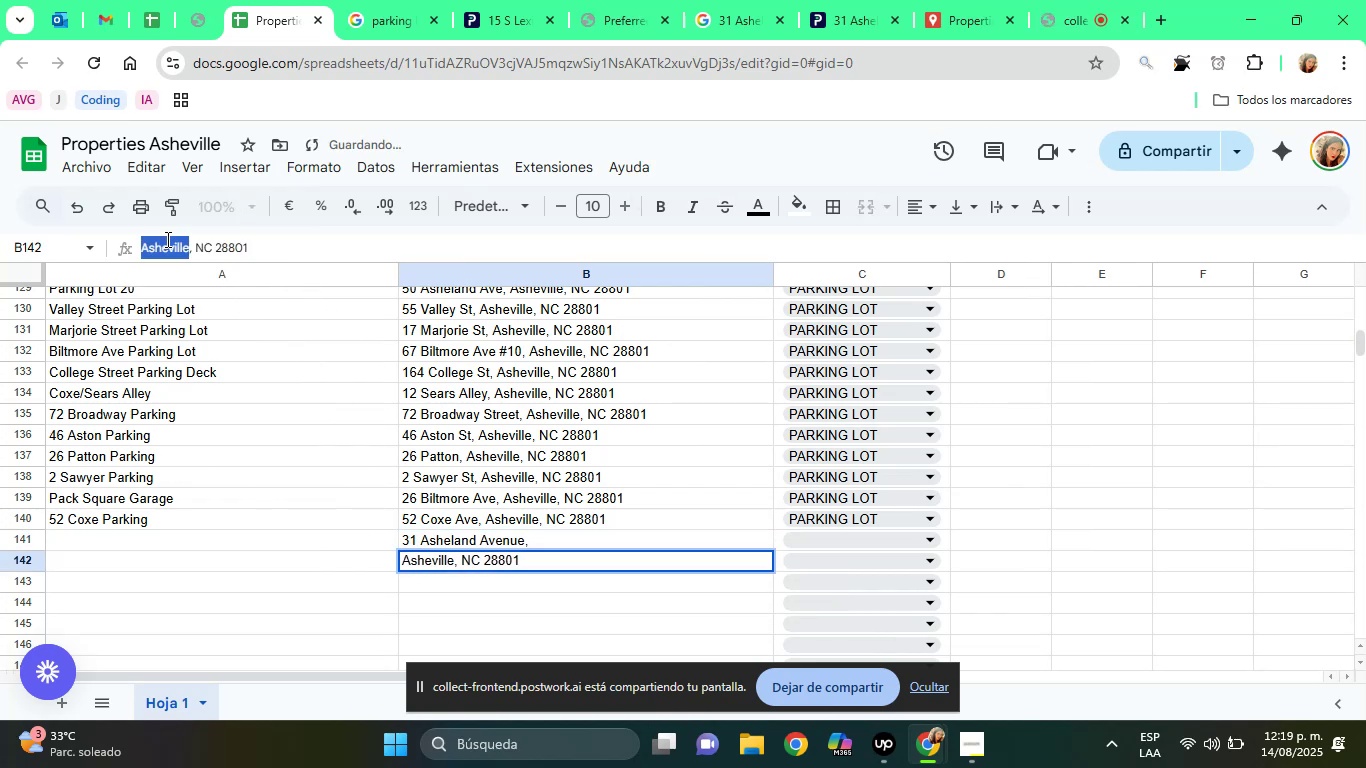 
triple_click([166, 239])
 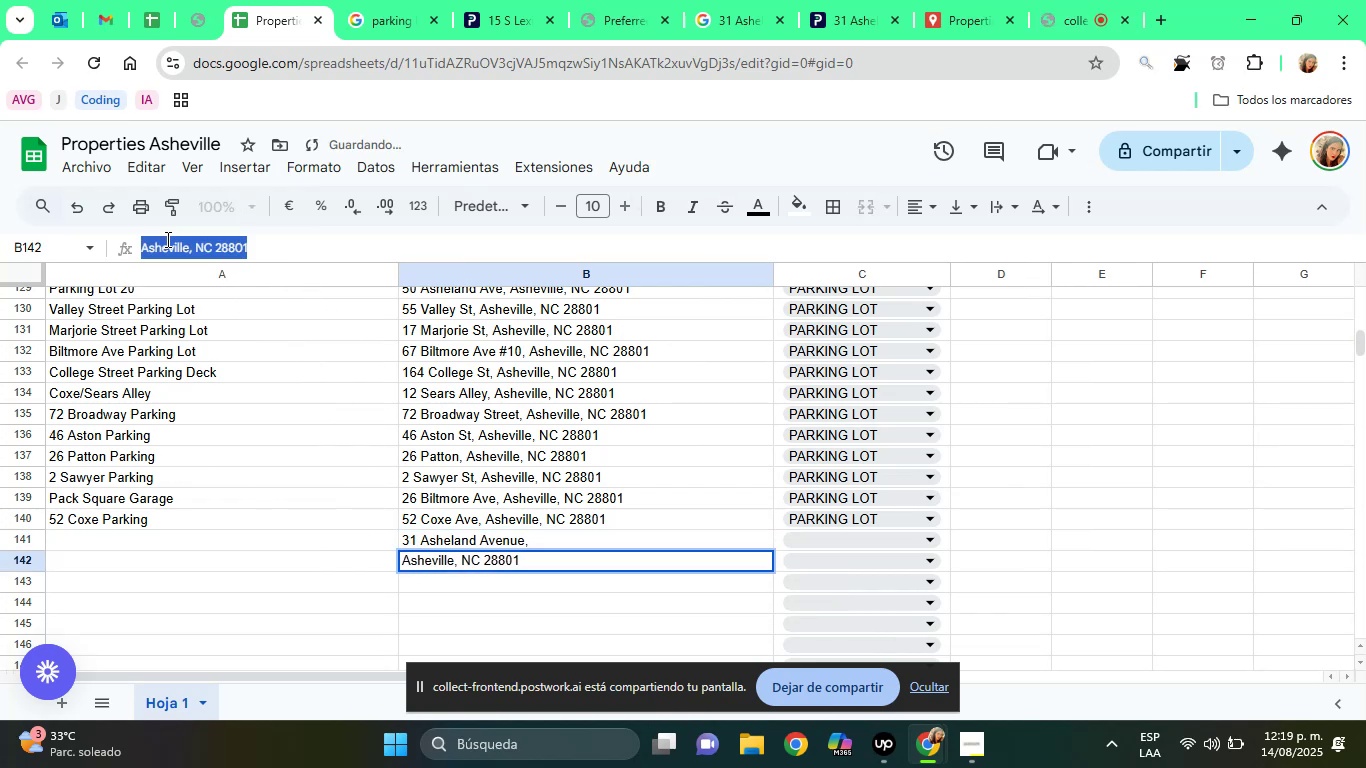 
right_click([166, 239])
 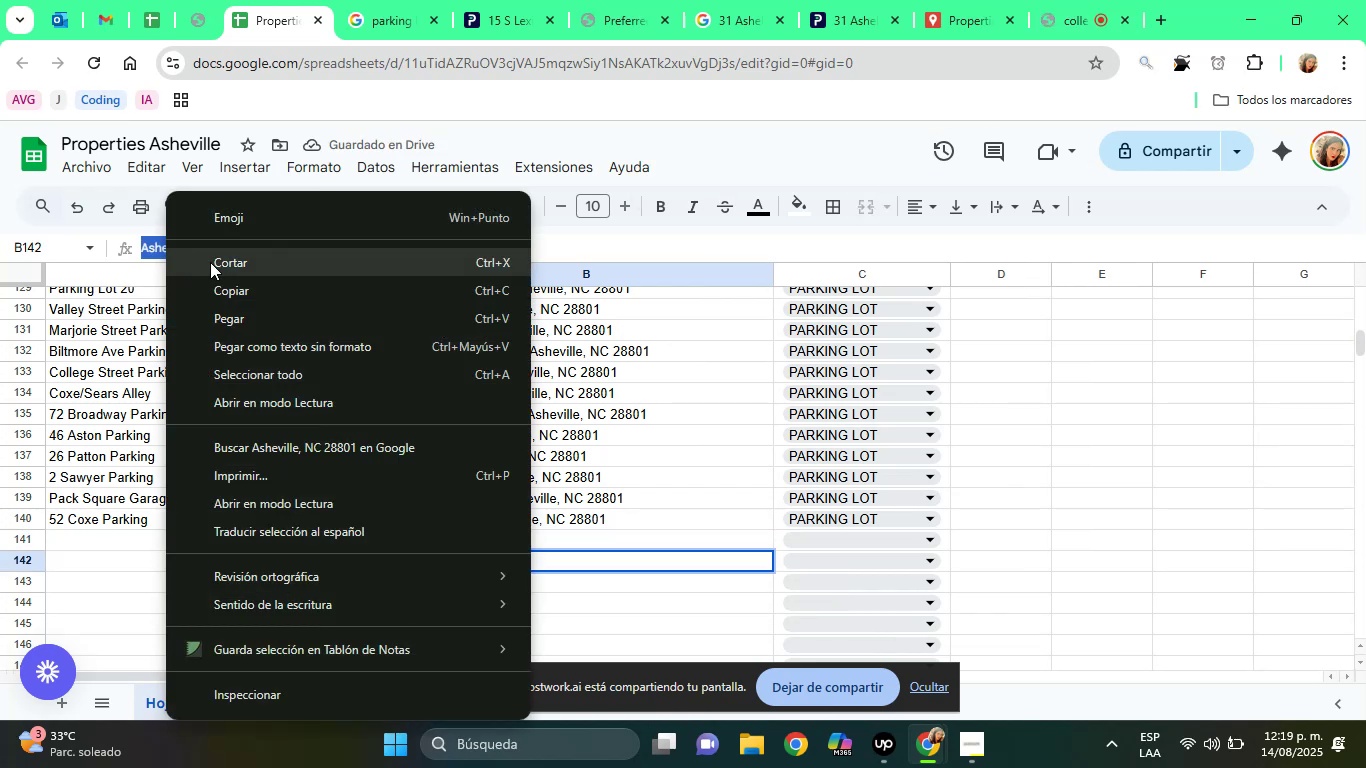 
left_click([211, 262])
 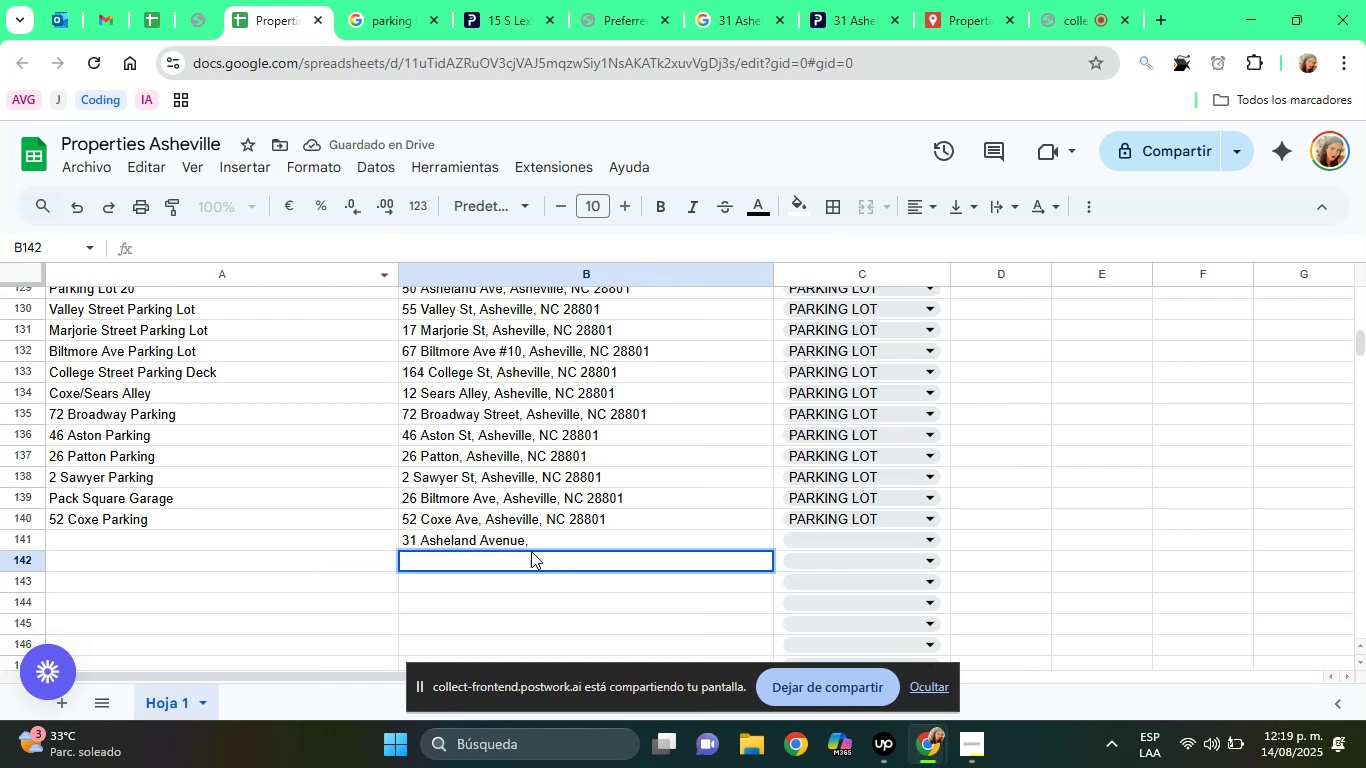 
left_click([535, 547])
 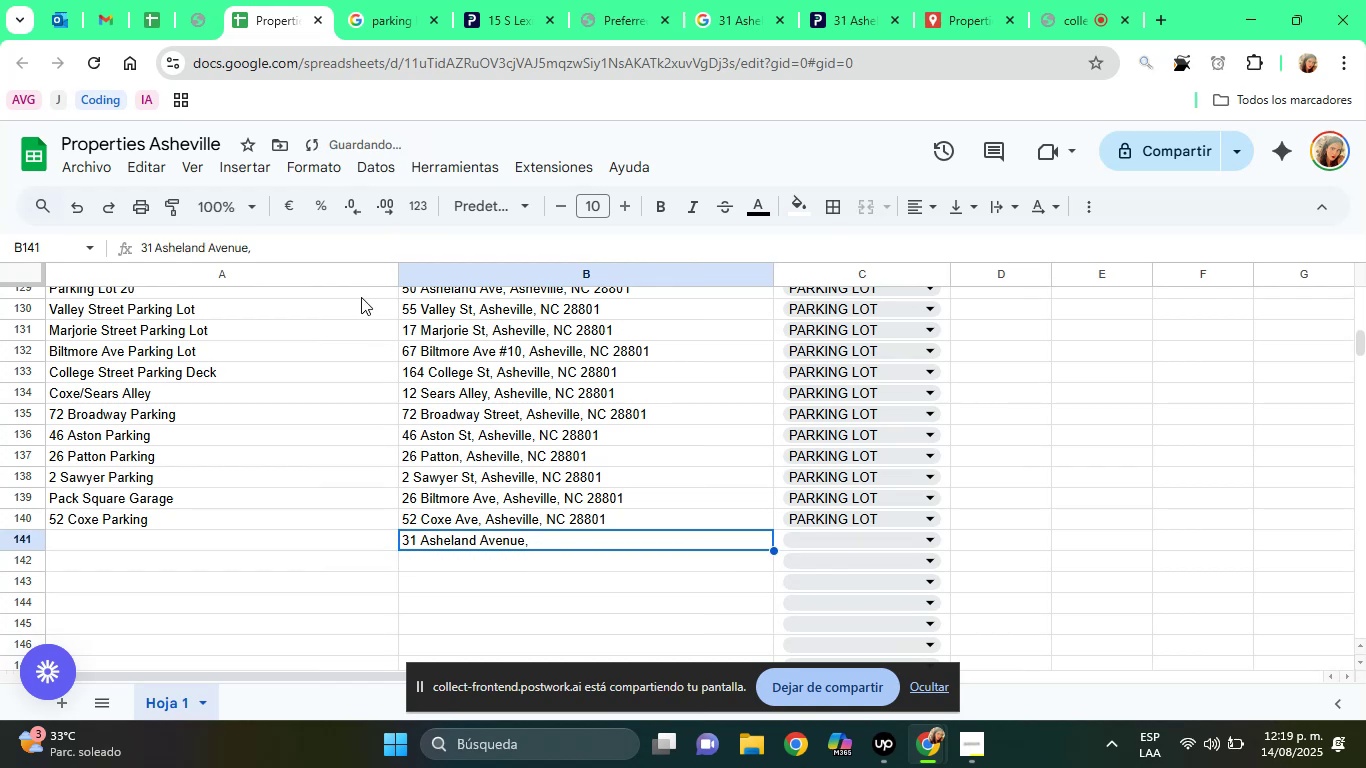 
left_click([306, 249])
 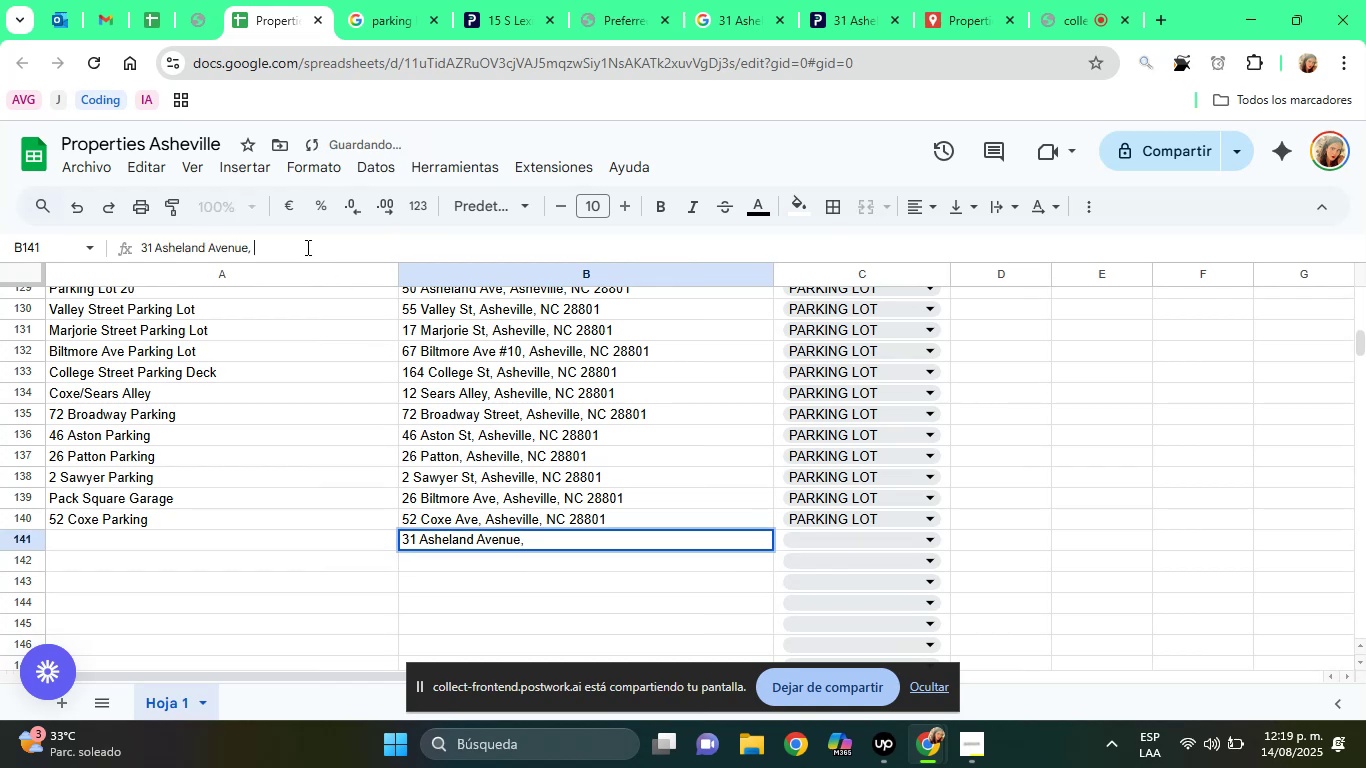 
key(Control+V)
 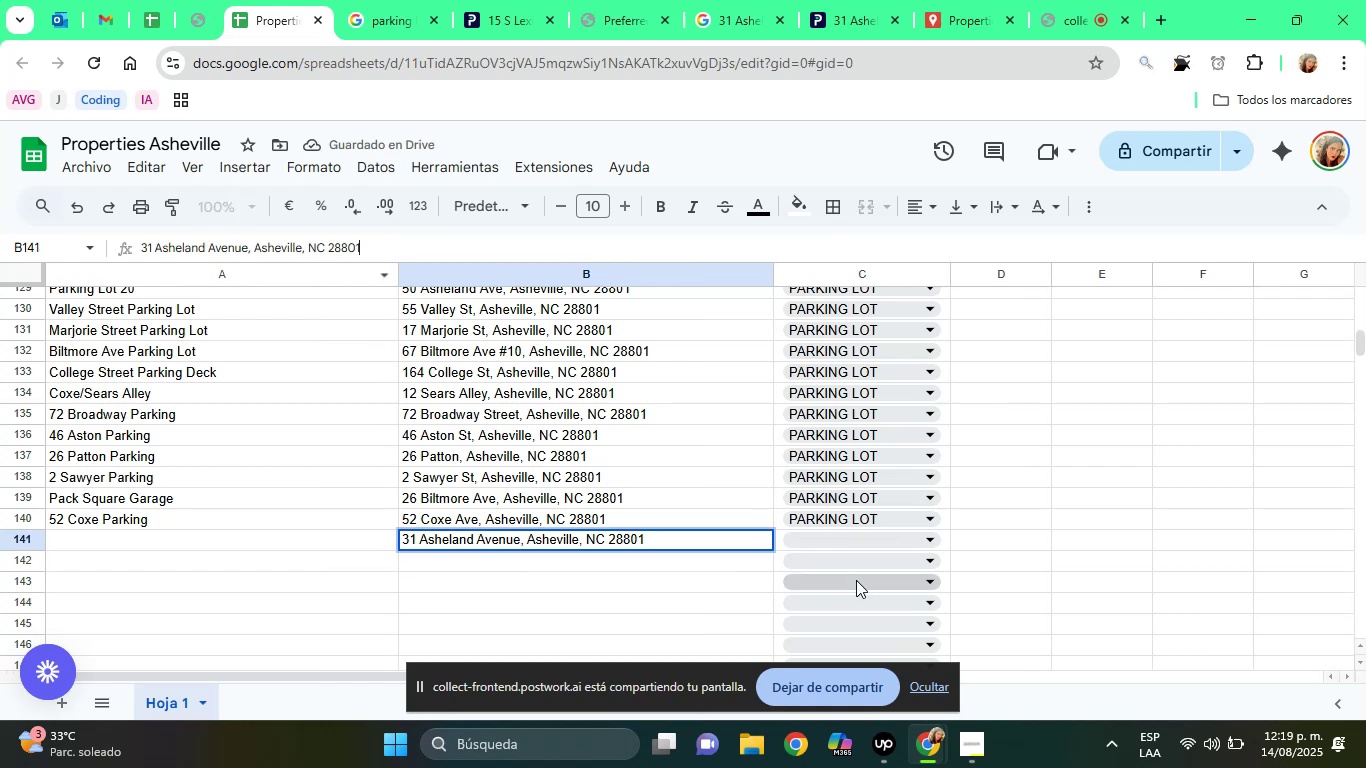 
left_click([850, 540])
 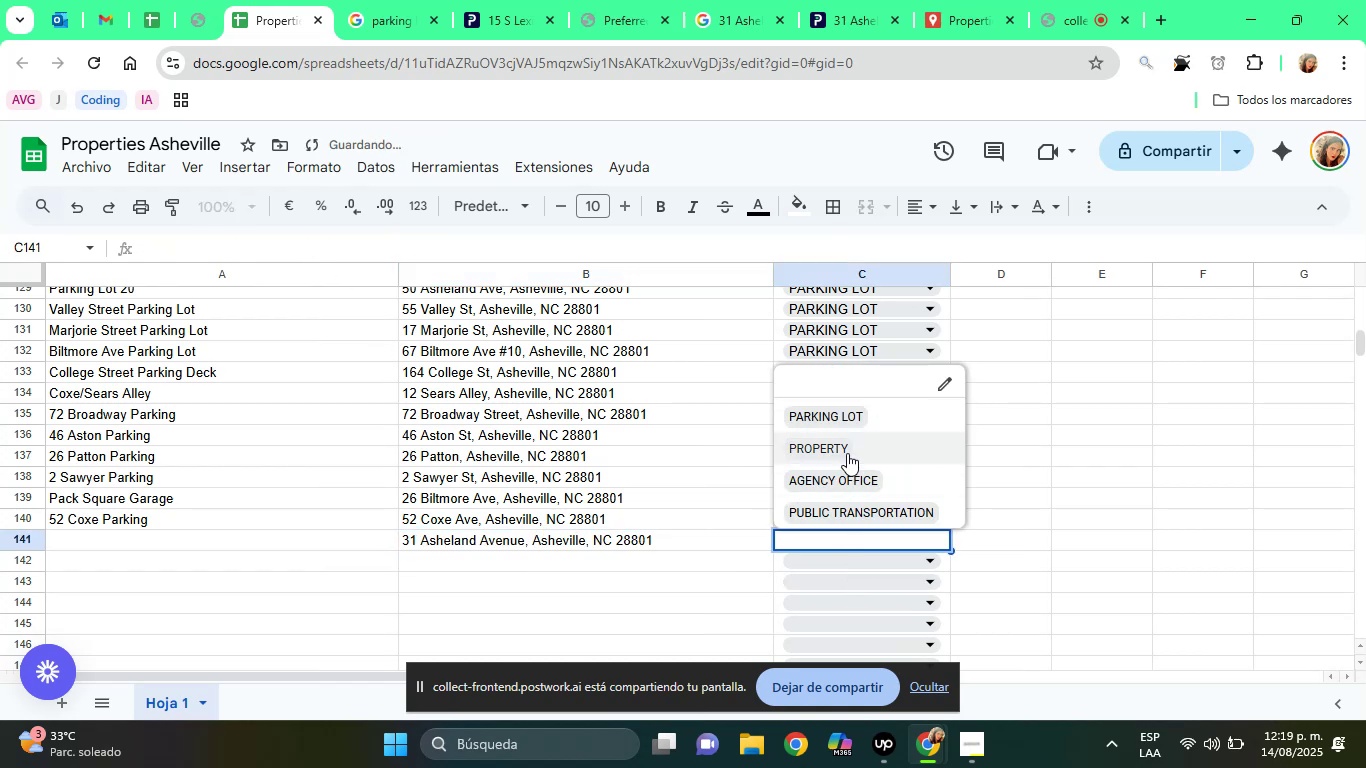 
left_click([837, 420])
 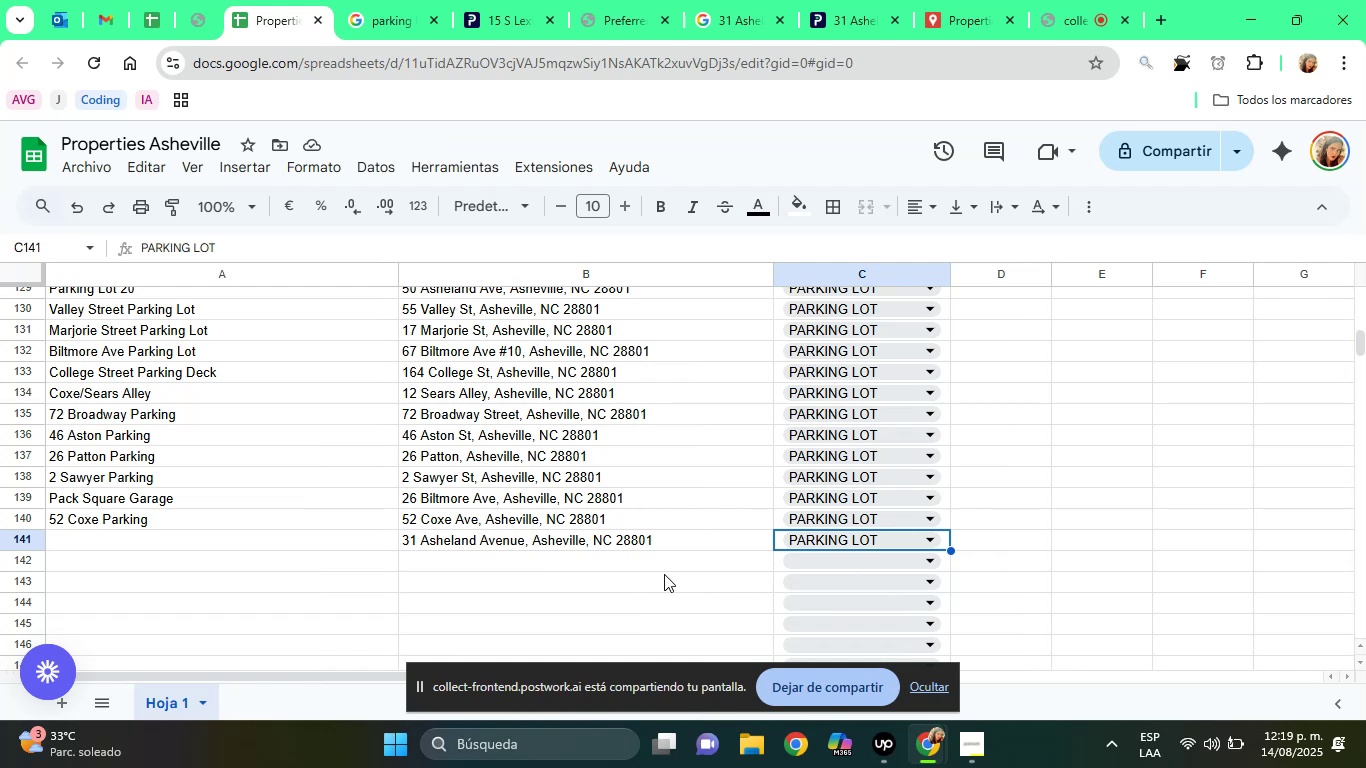 
wait(14.38)
 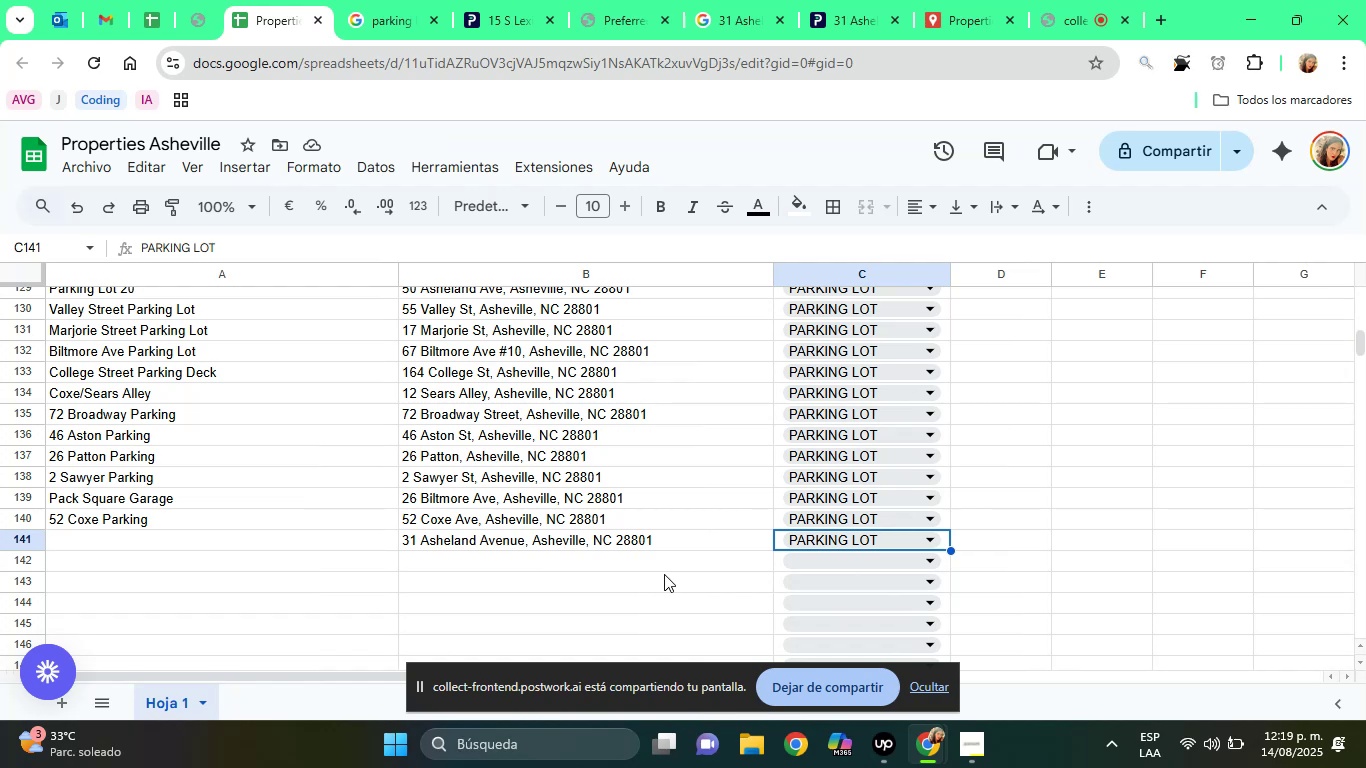 
left_click([533, 545])
 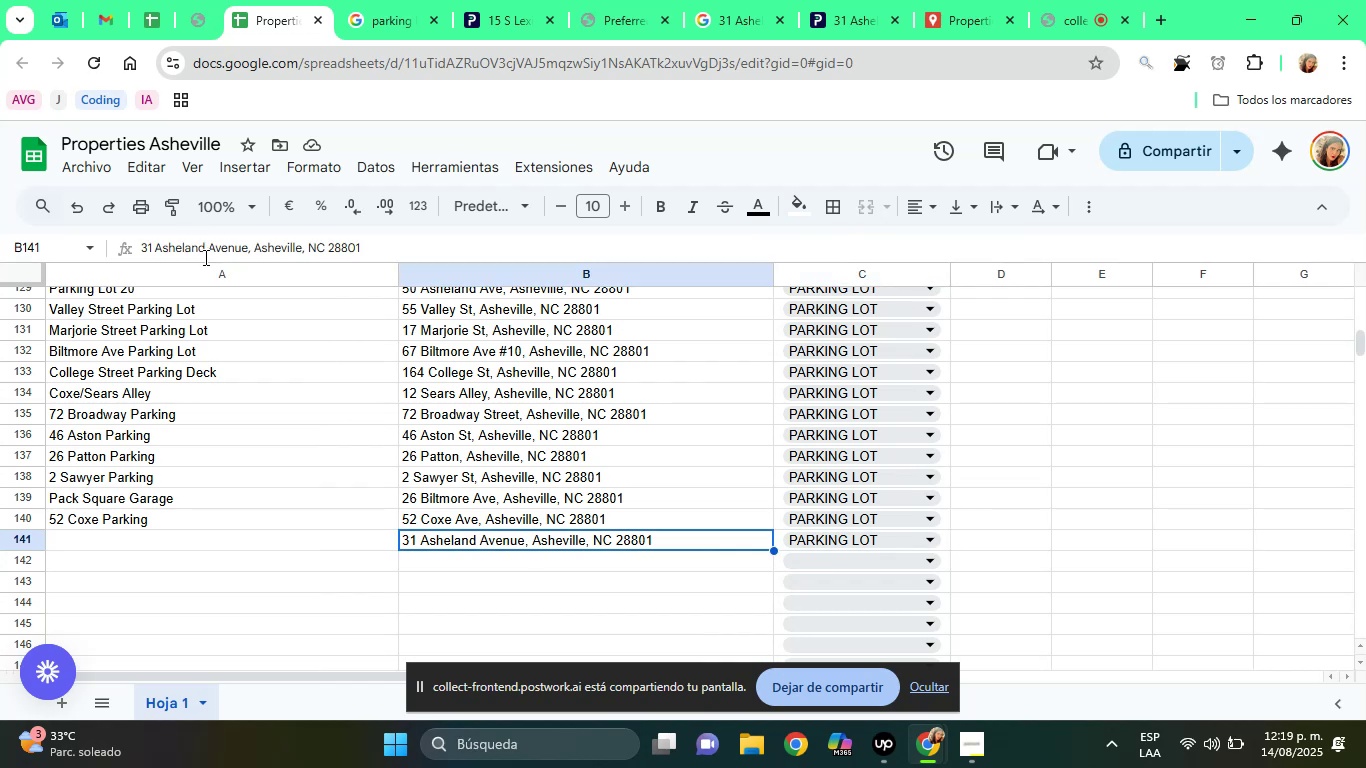 
left_click_drag(start_coordinate=[204, 250], to_coordinate=[104, 245])
 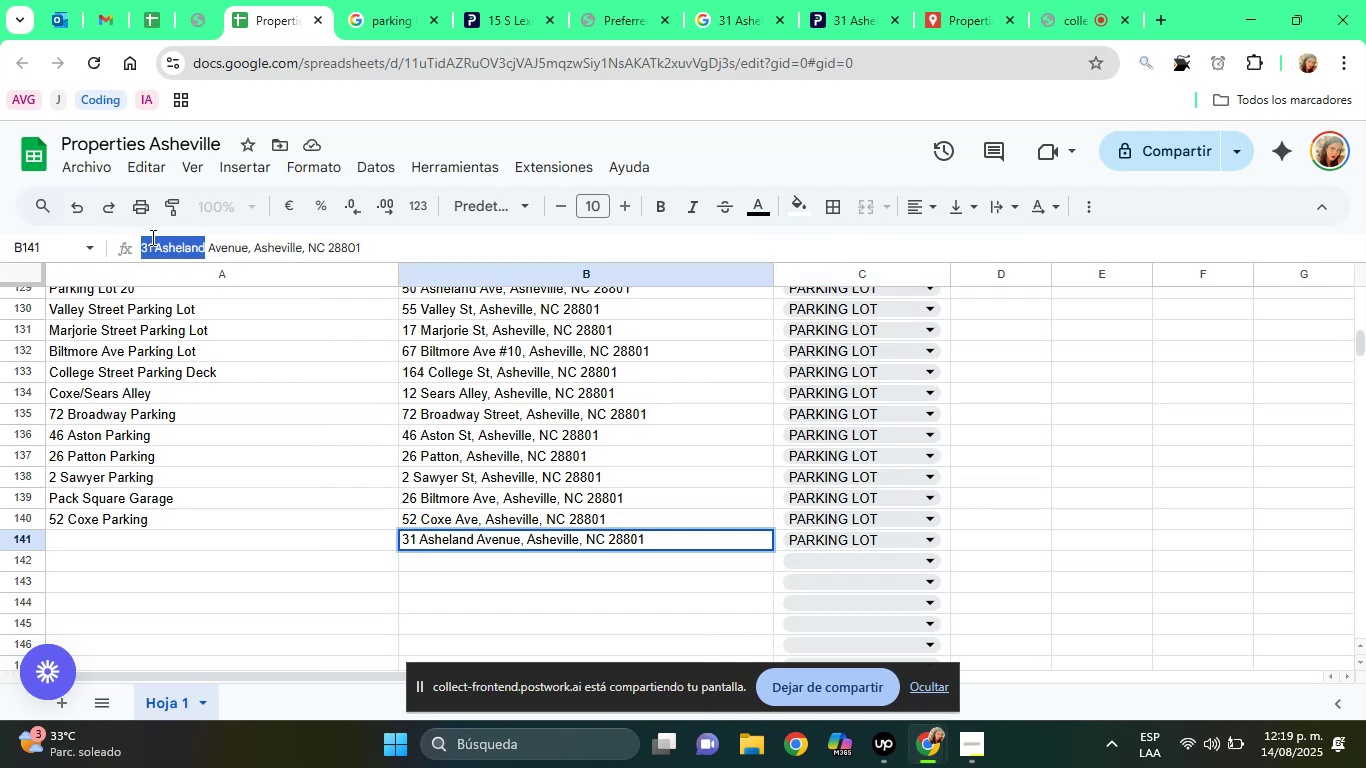 
right_click([151, 237])
 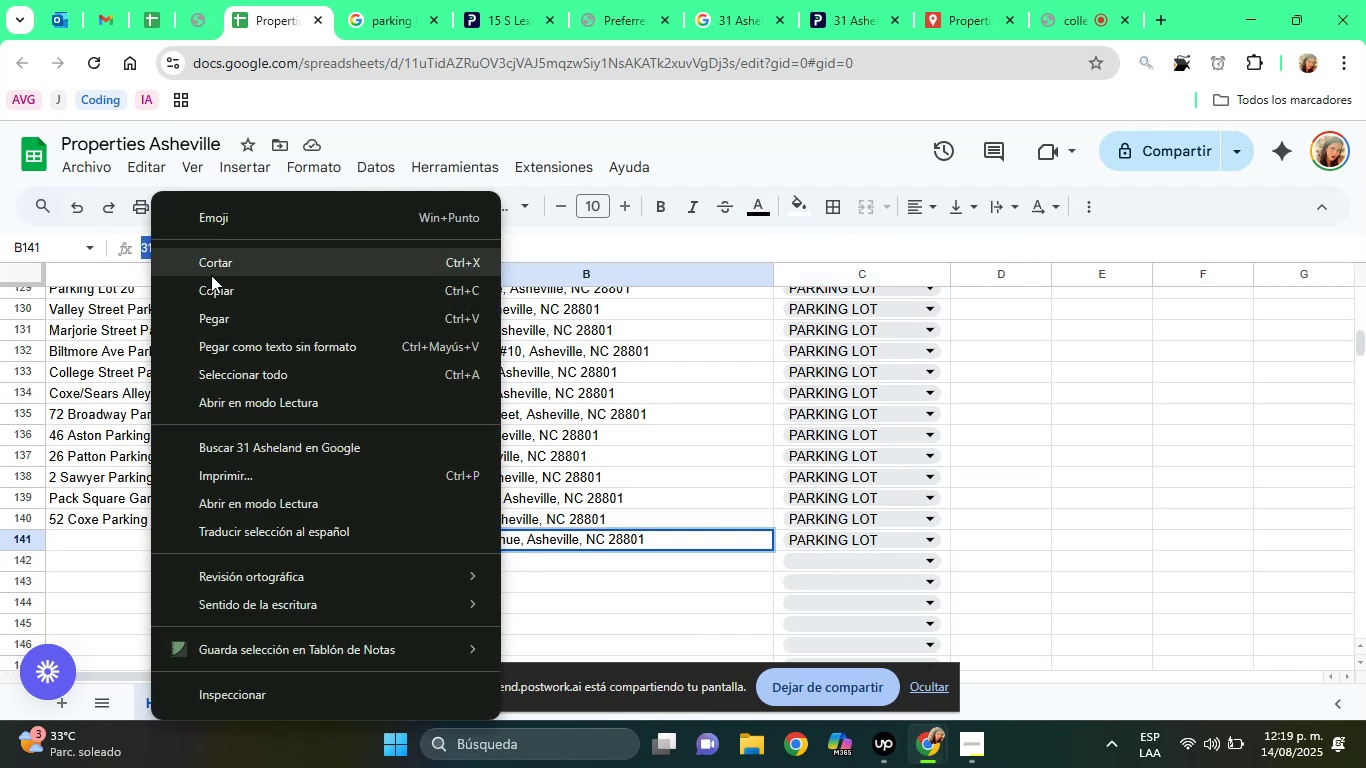 
left_click([225, 287])
 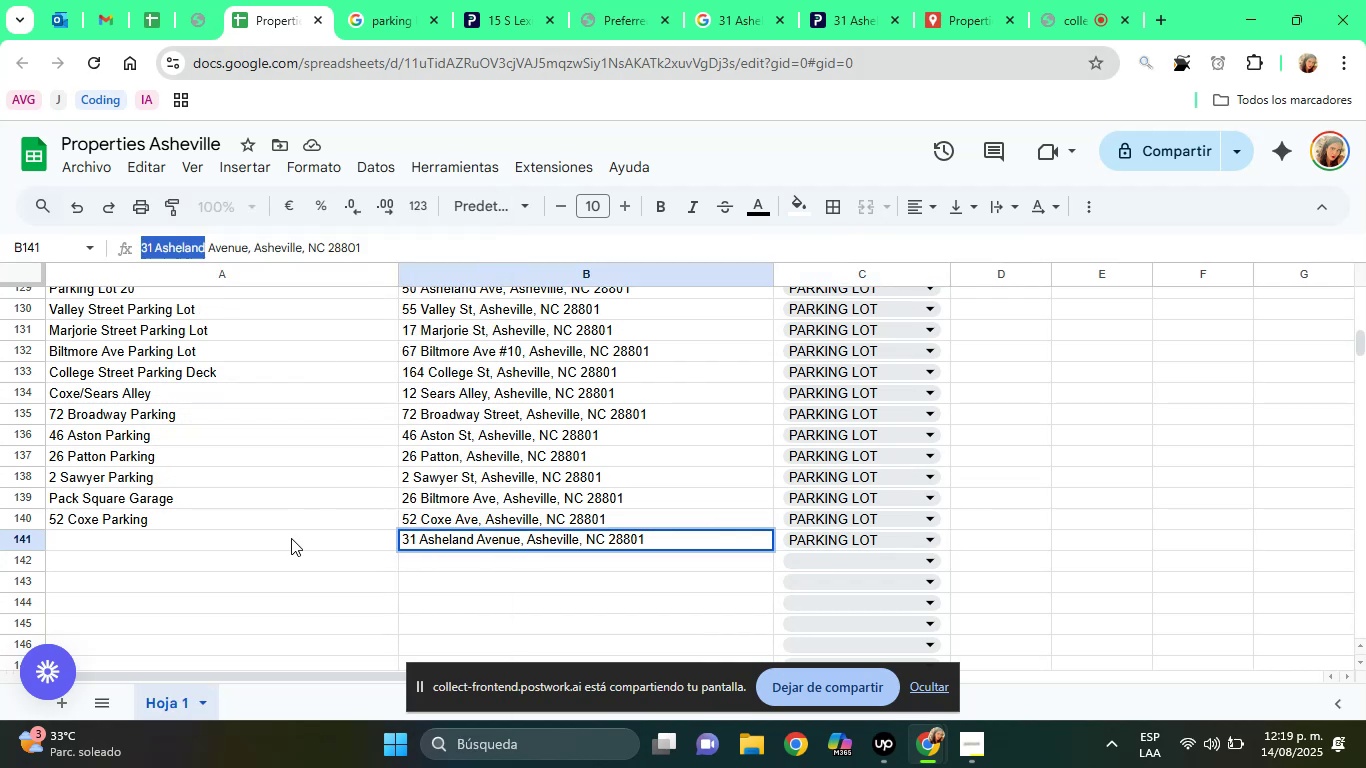 
key(Control+V)
 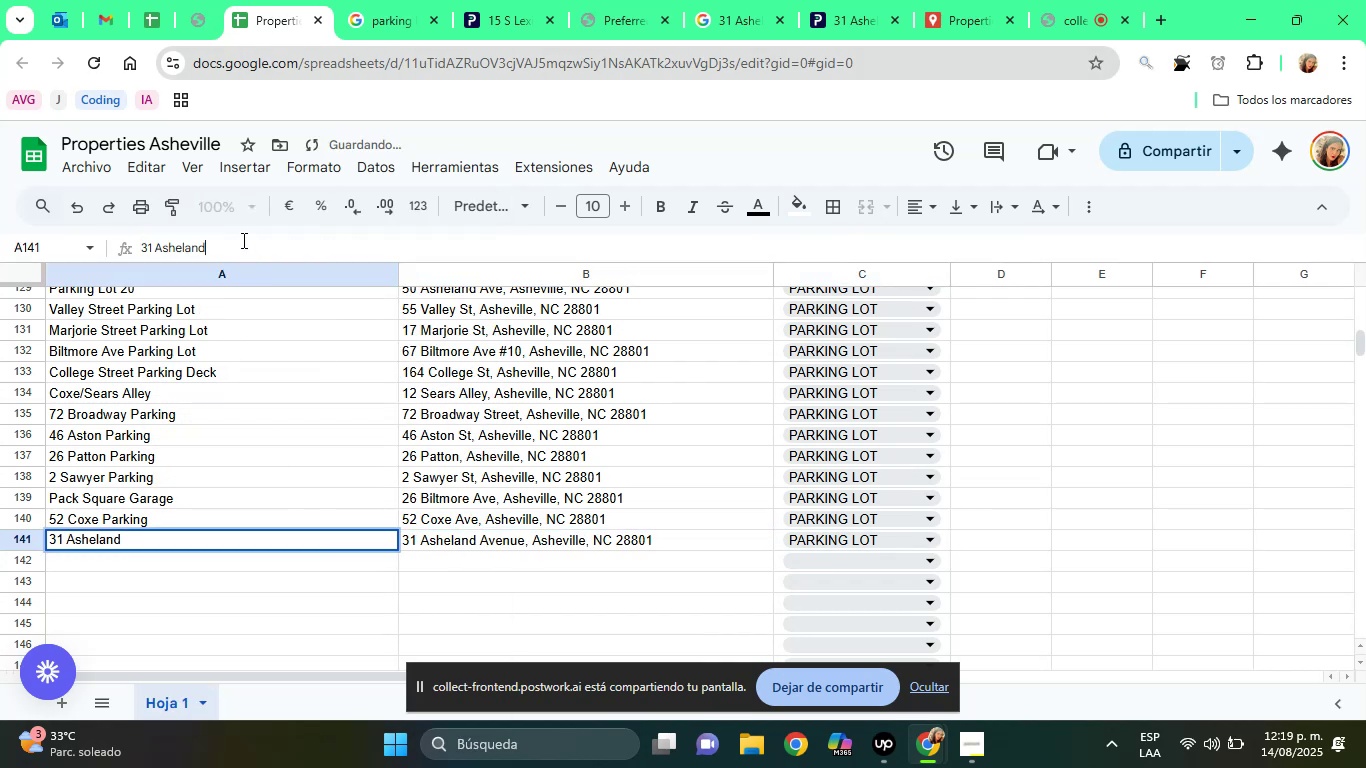 
type( Parking)
 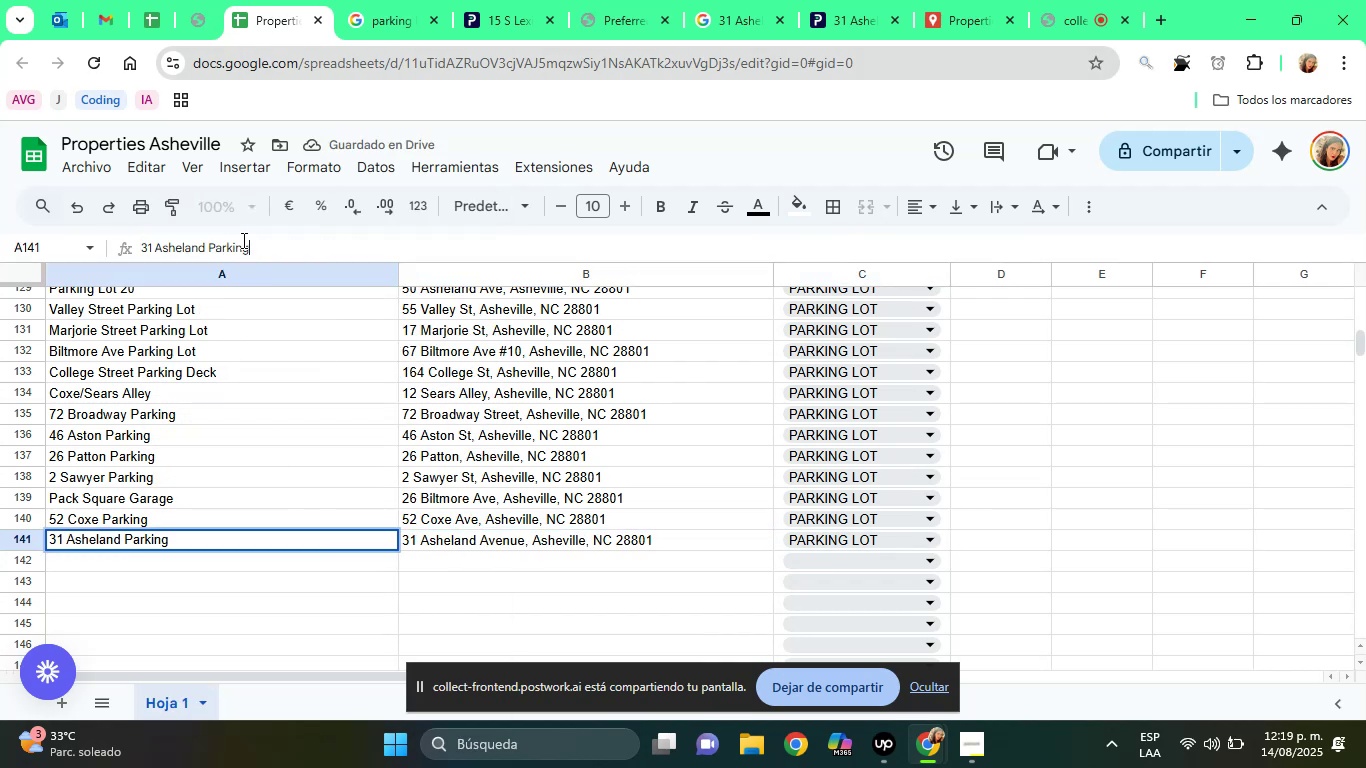 
key(Enter)
 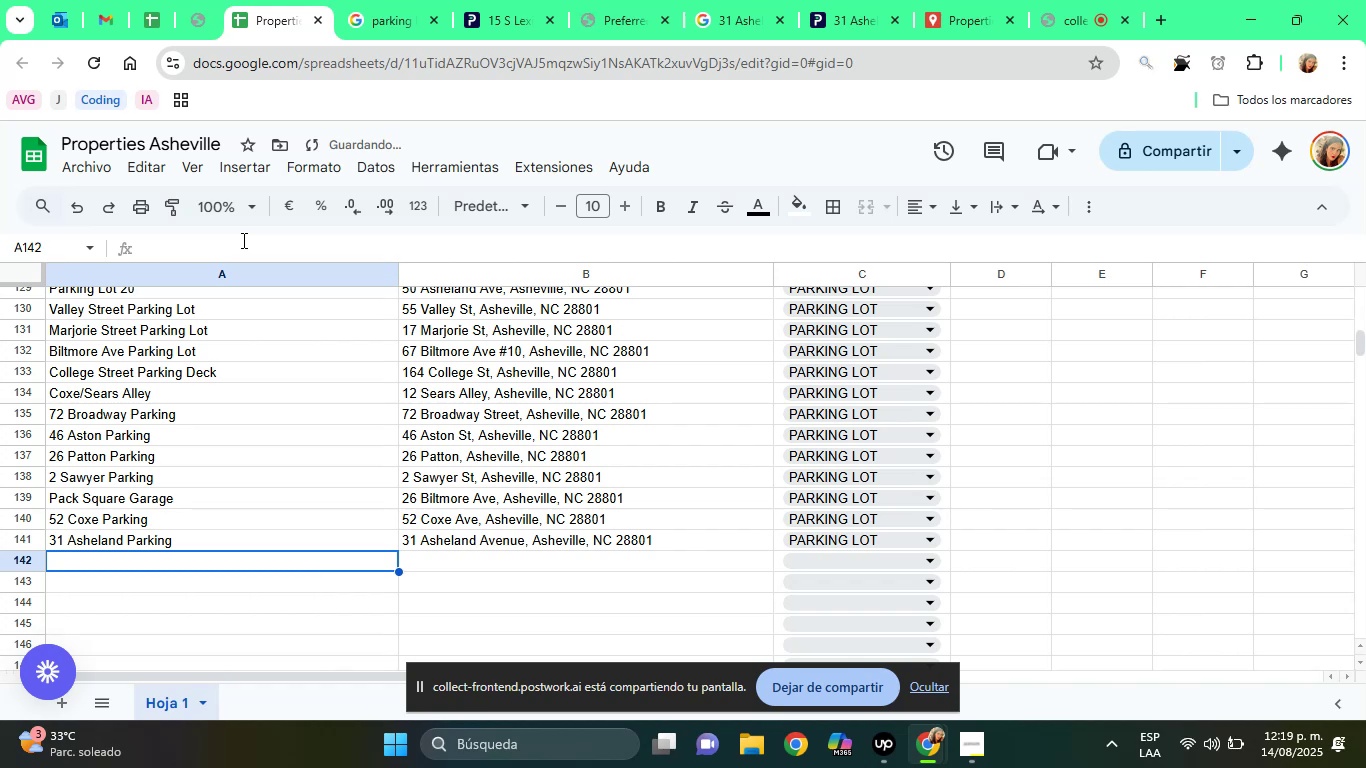 
key(ArrowUp)
 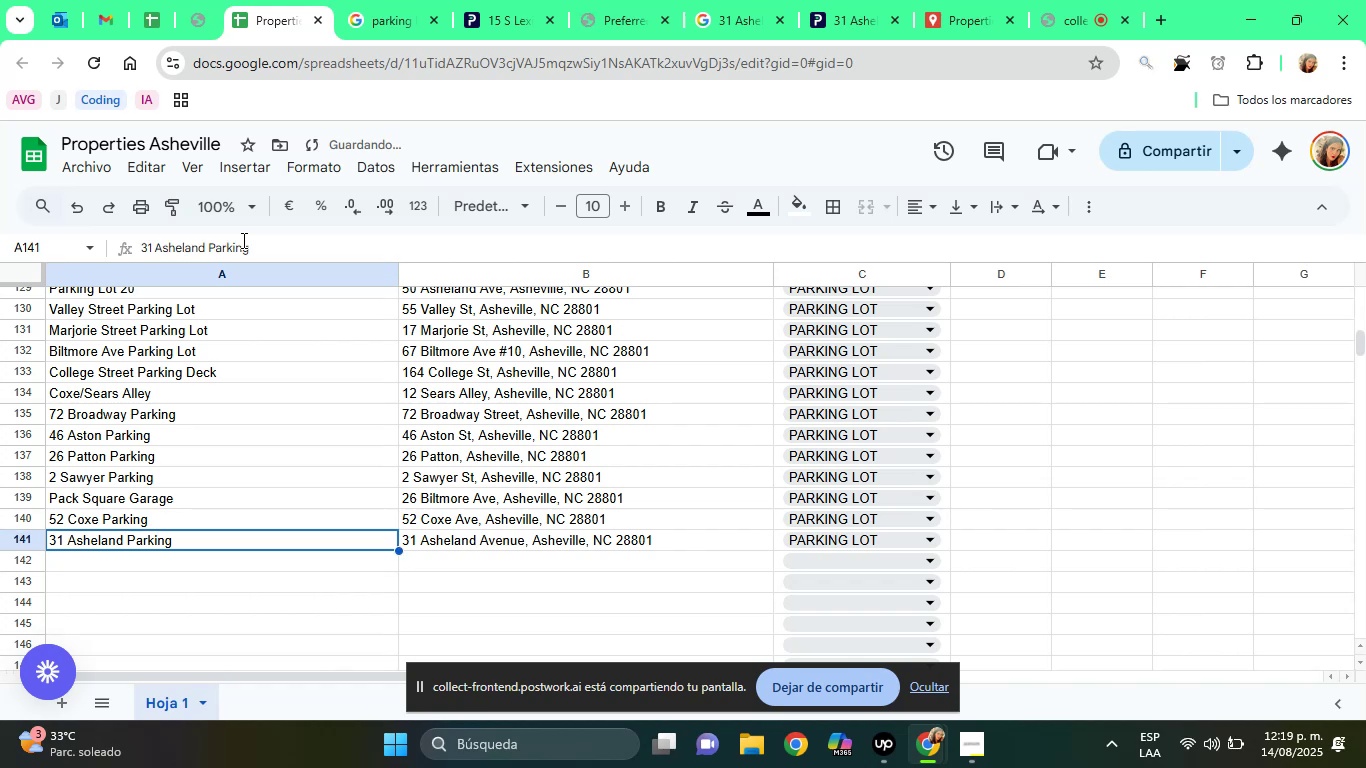 
key(ArrowRight)
 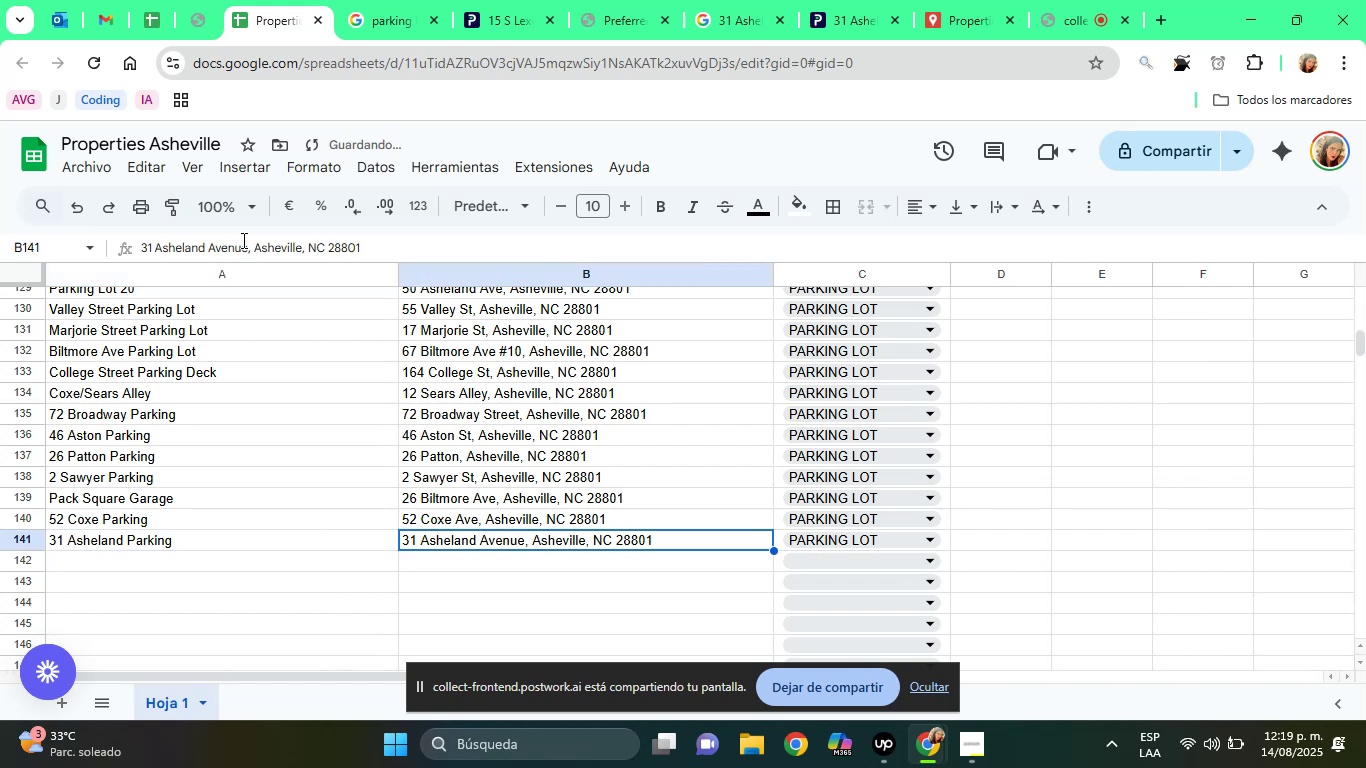 
key(ArrowRight)
 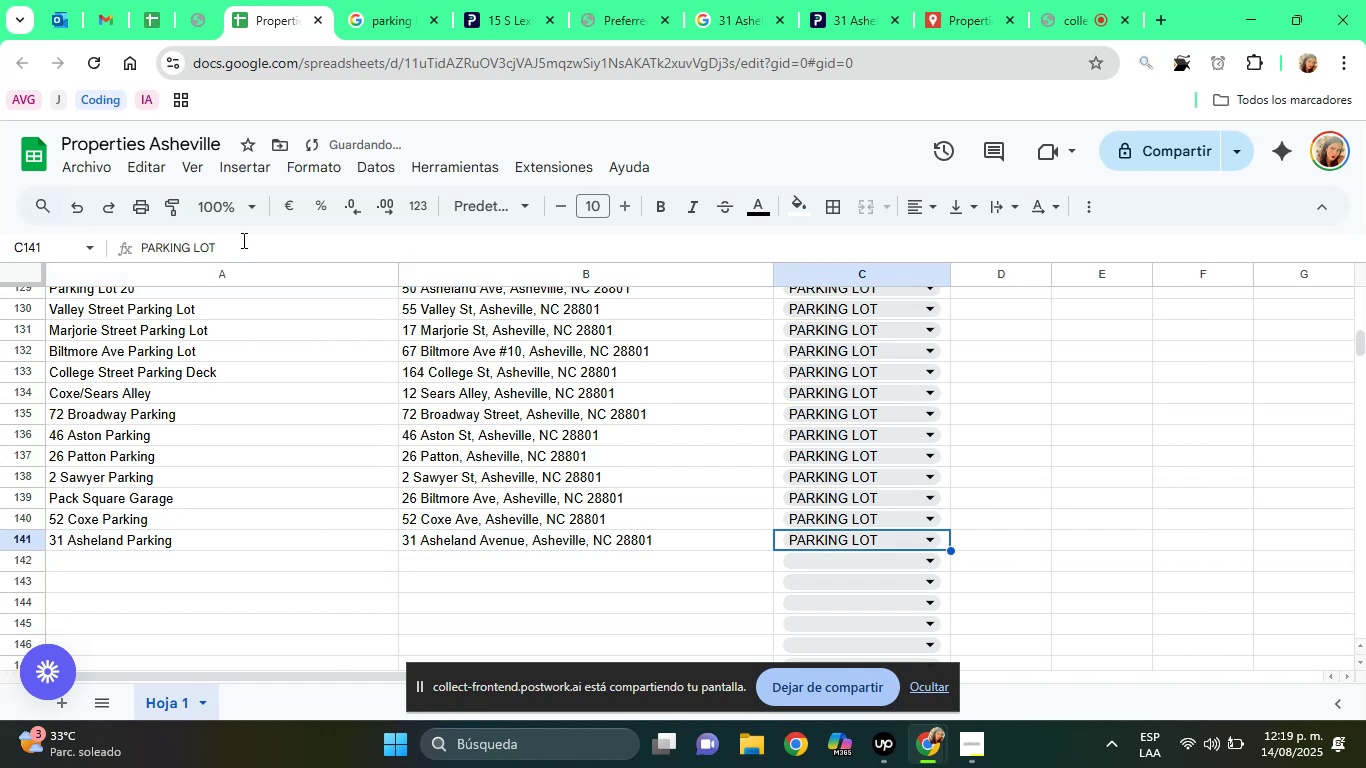 
key(ArrowRight)
 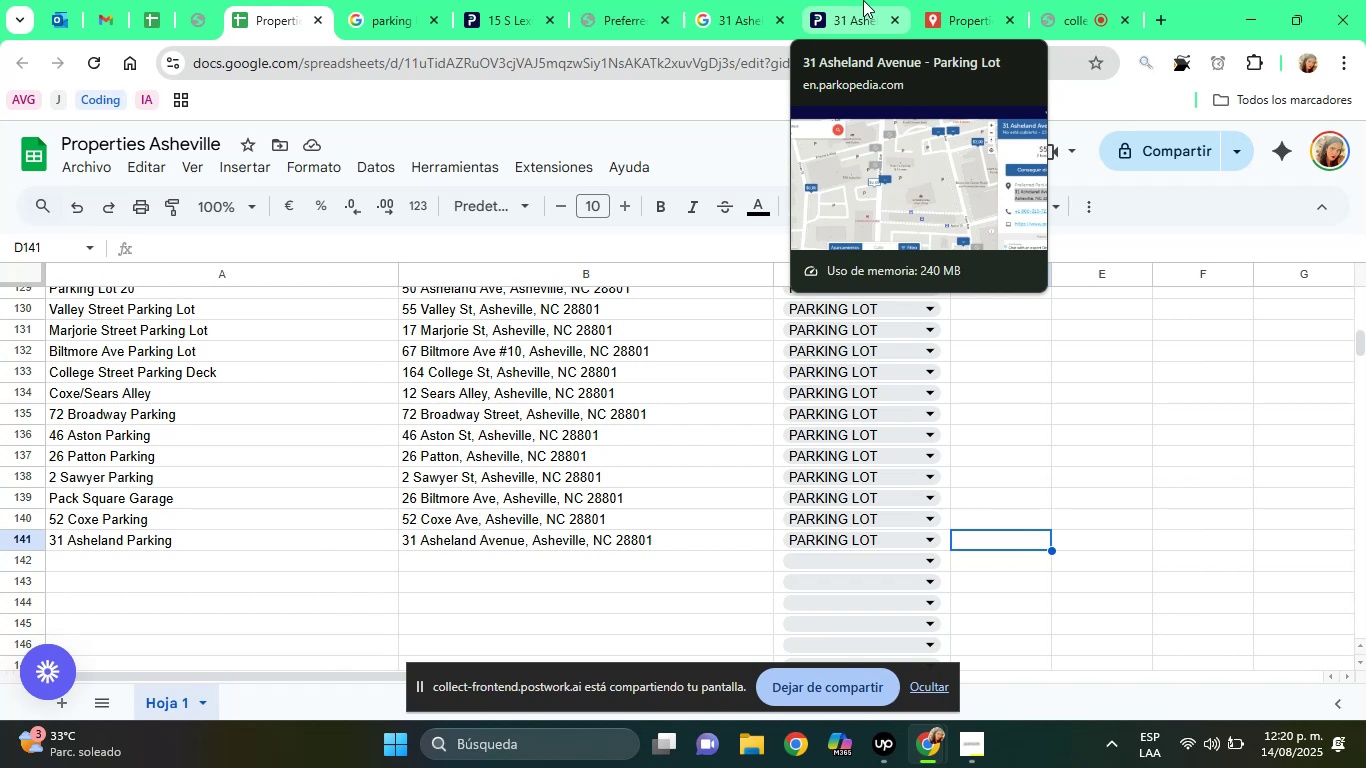 
wait(18.54)
 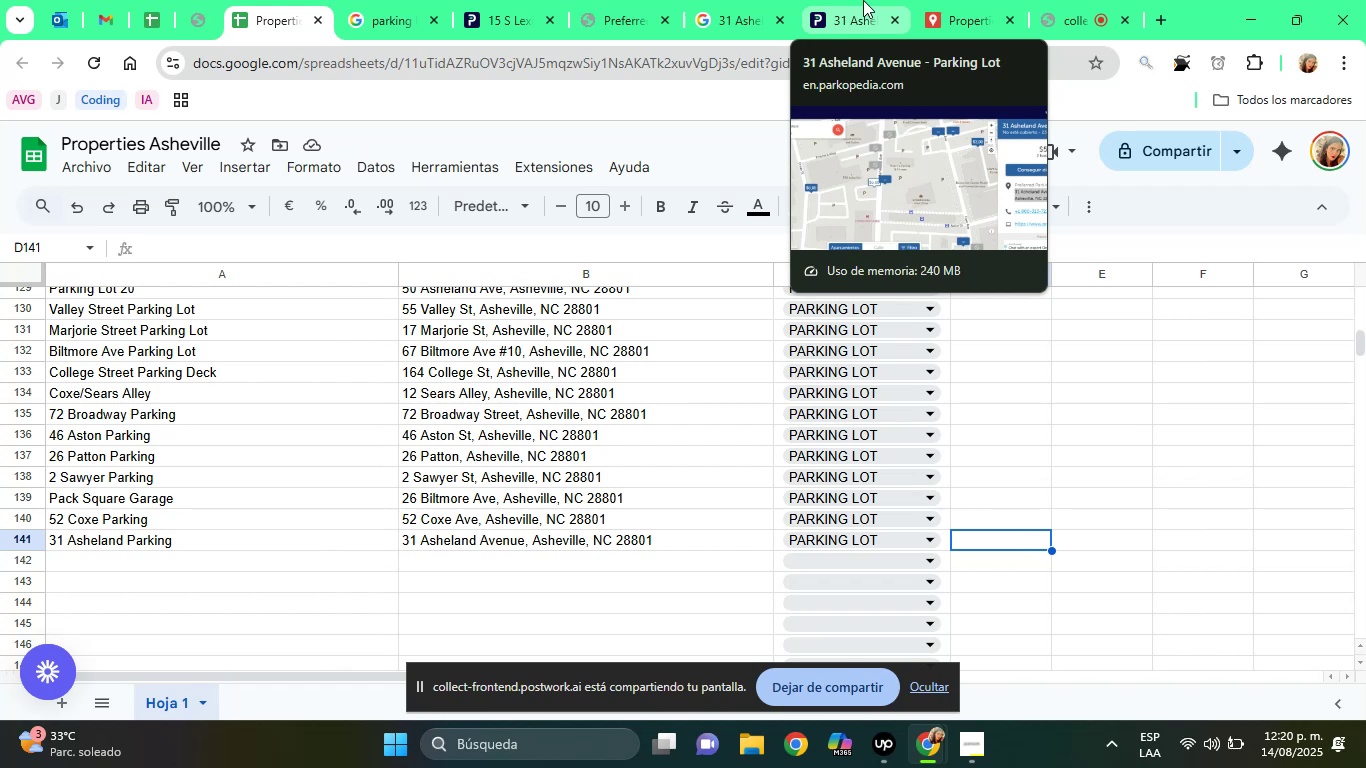 
left_click([607, 542])
 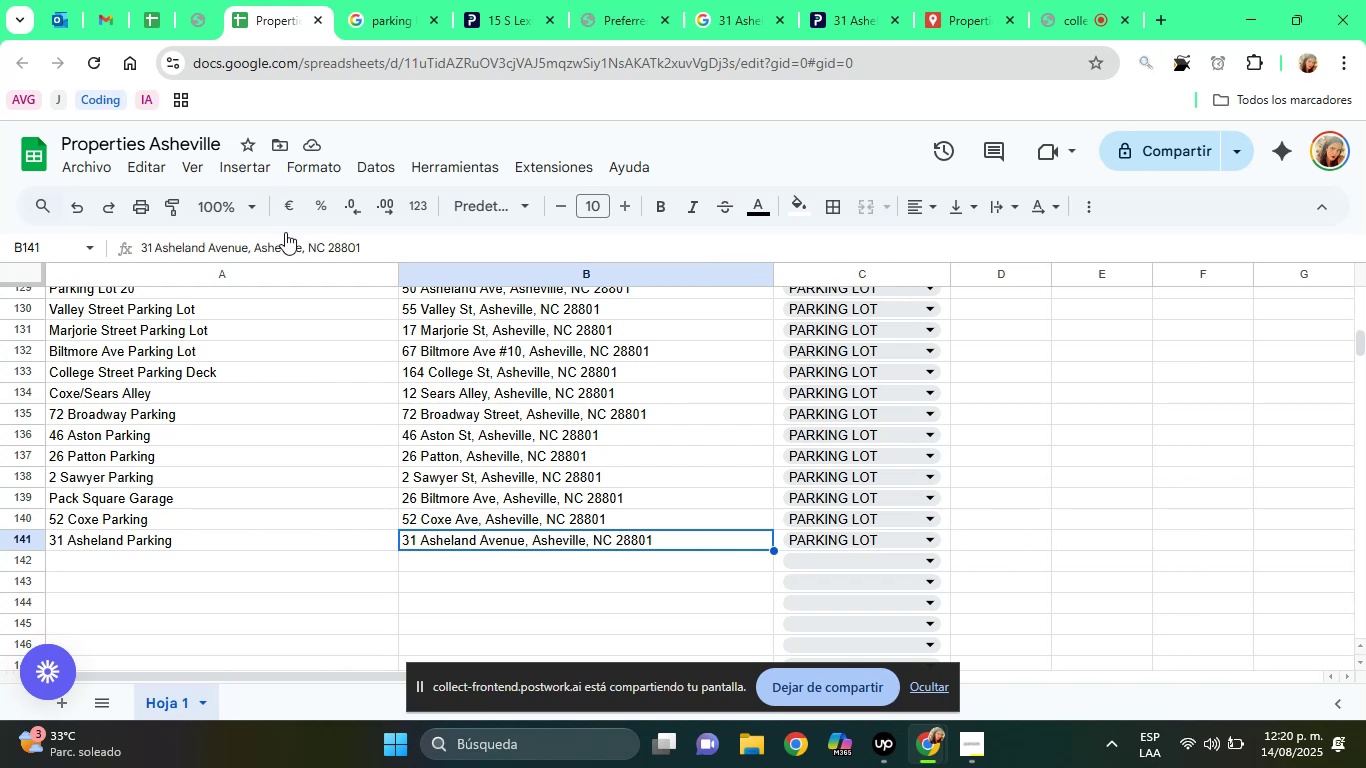 
double_click([288, 240])
 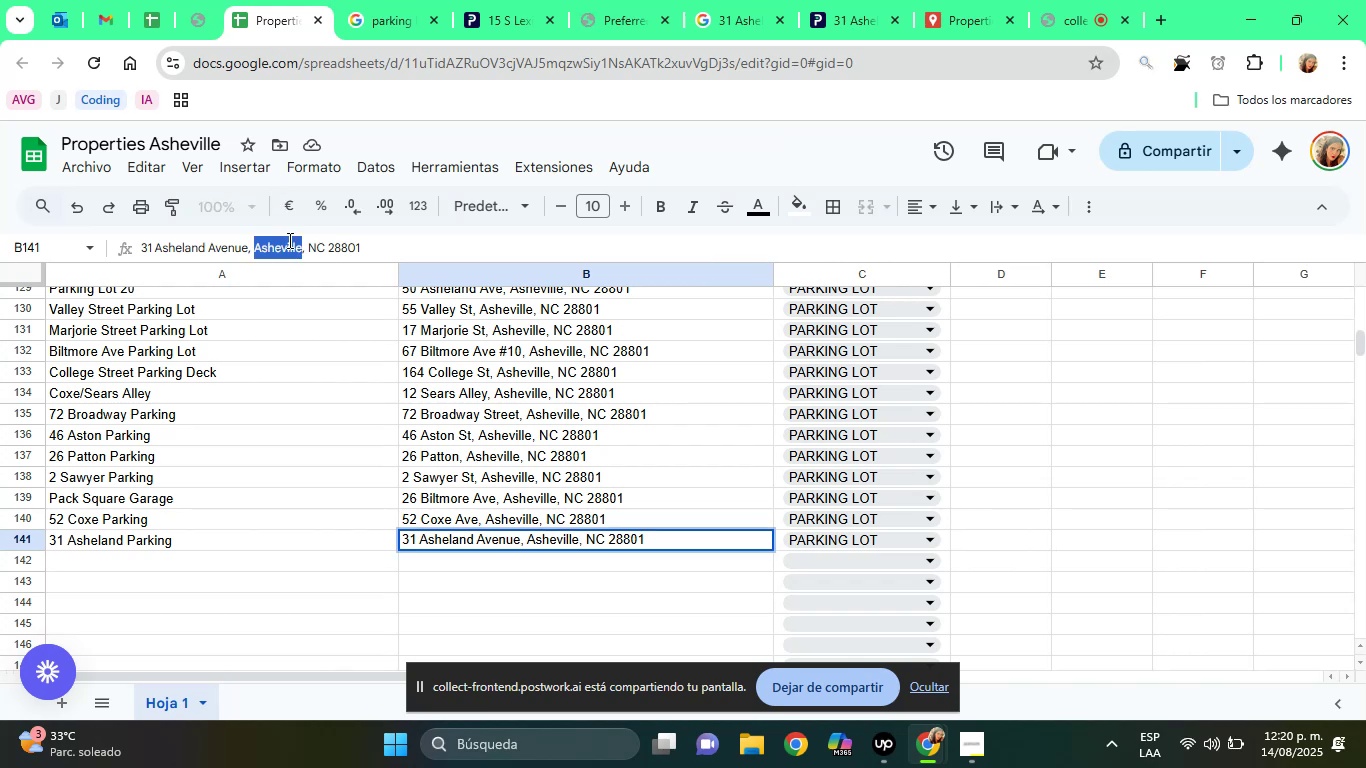 
triple_click([288, 240])
 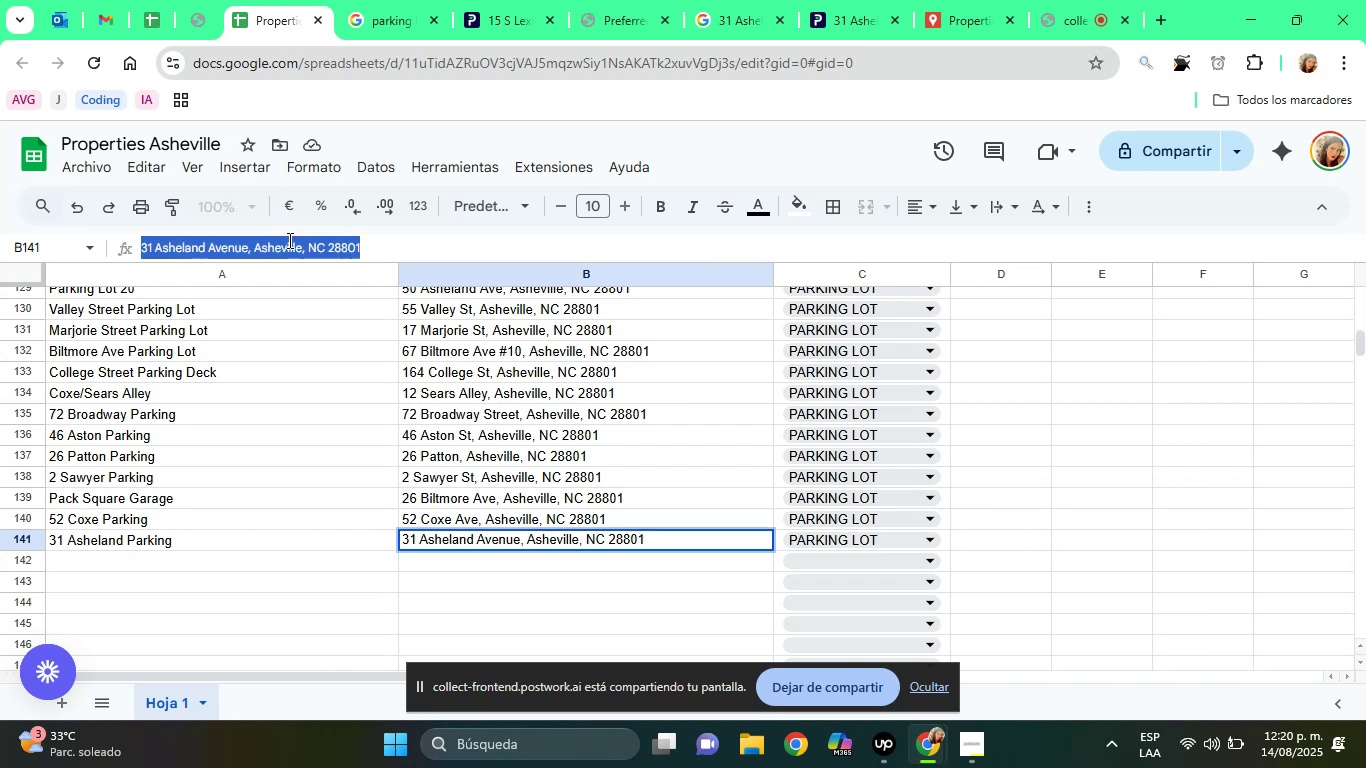 
triple_click([288, 240])
 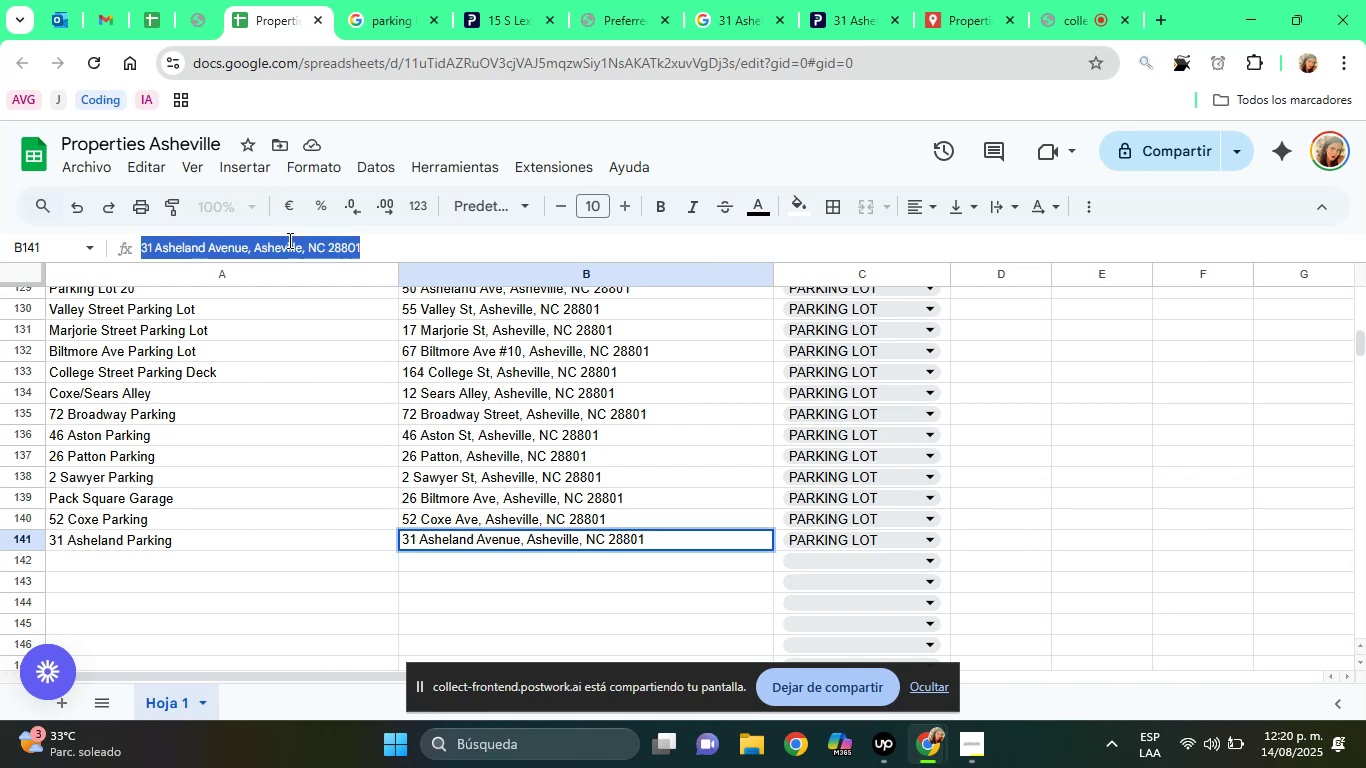 
right_click([288, 240])
 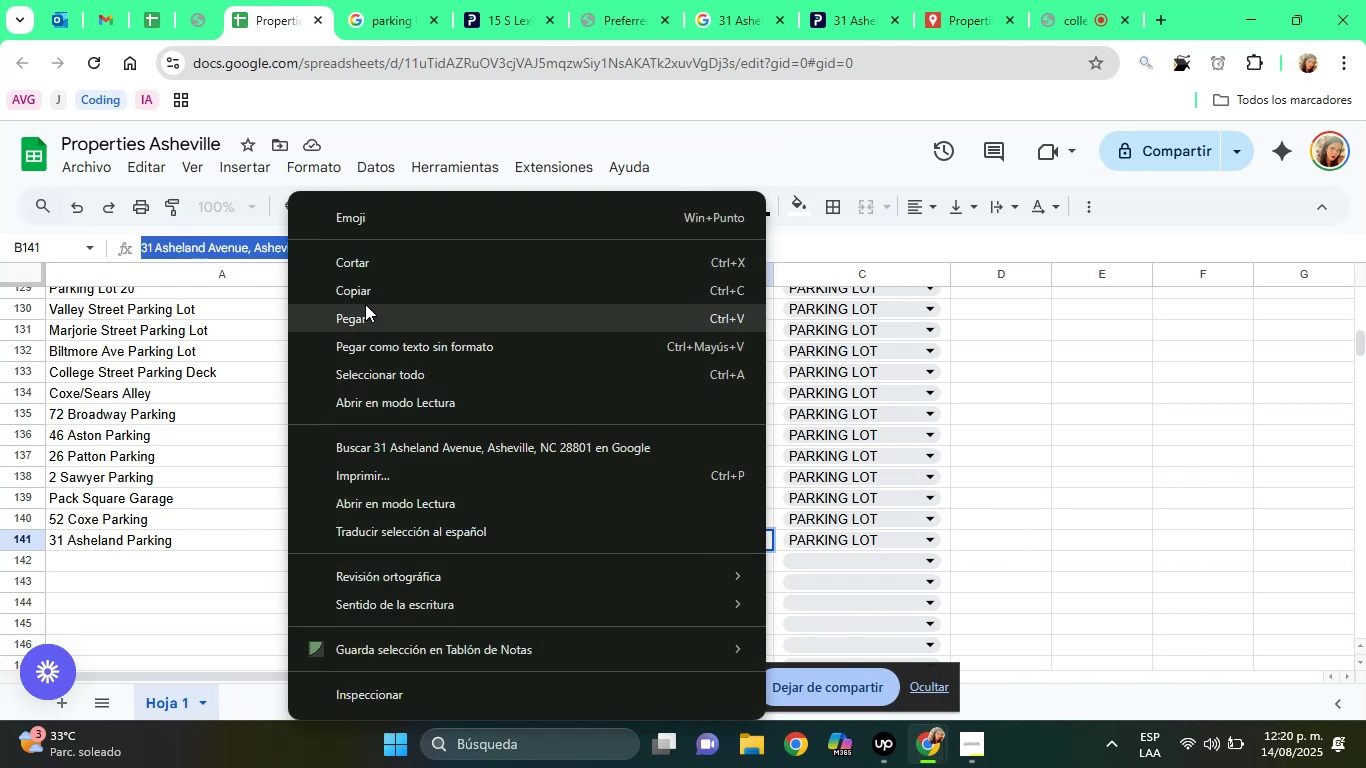 
left_click([365, 291])
 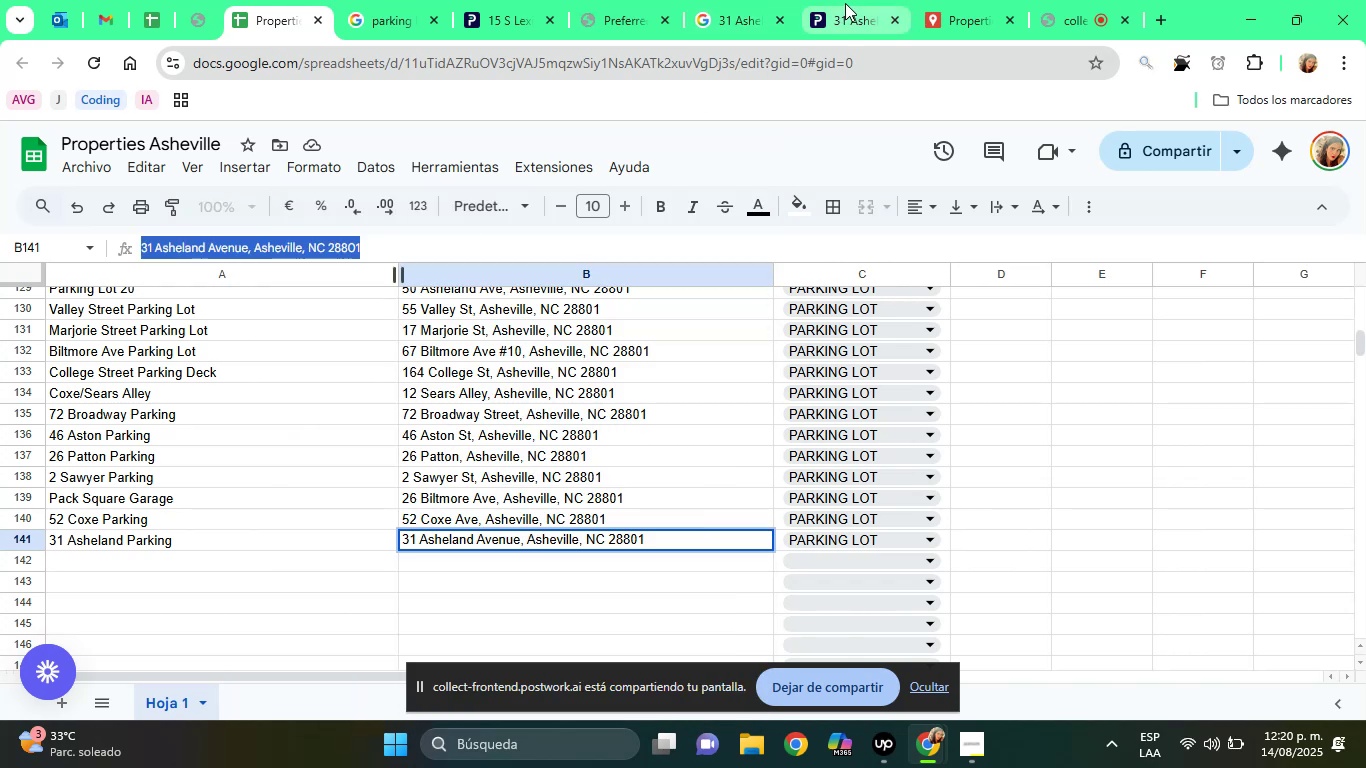 
left_click([846, 2])
 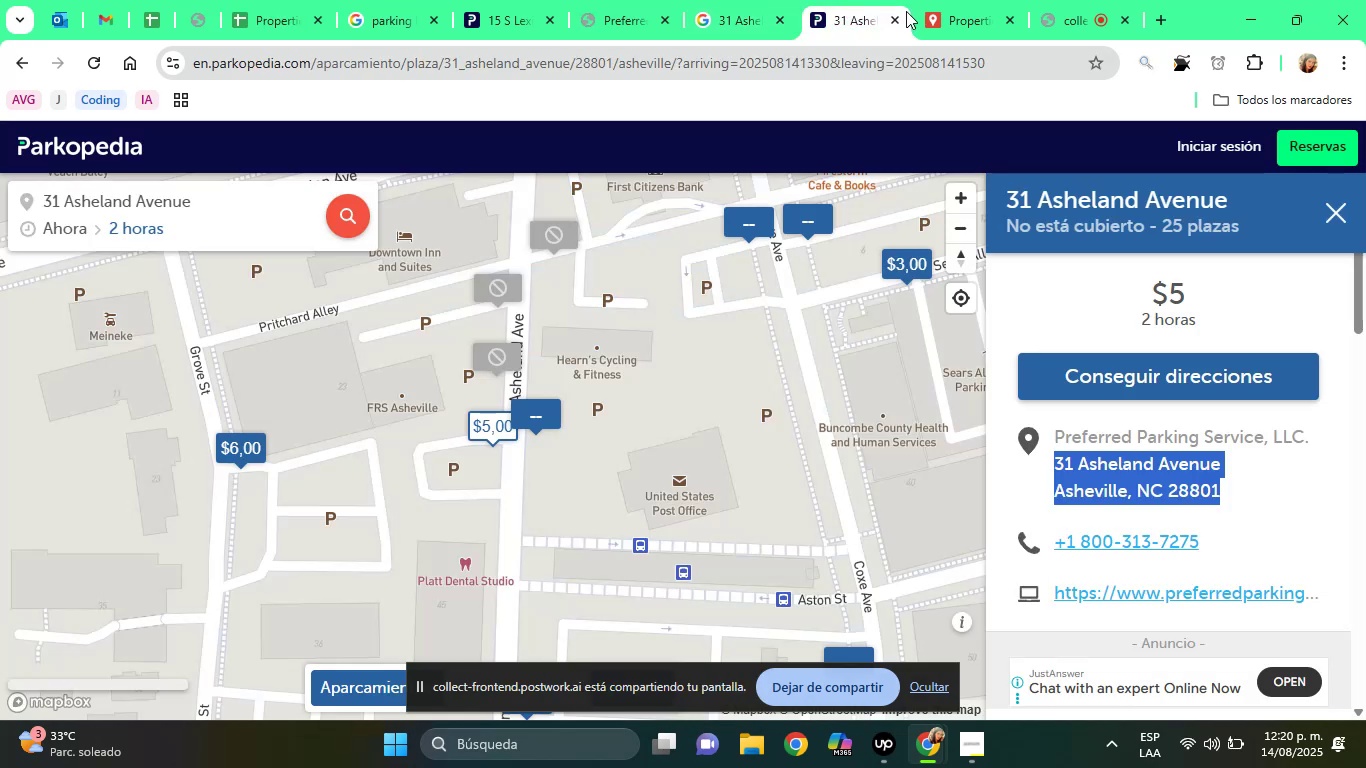 
left_click([947, 0])
 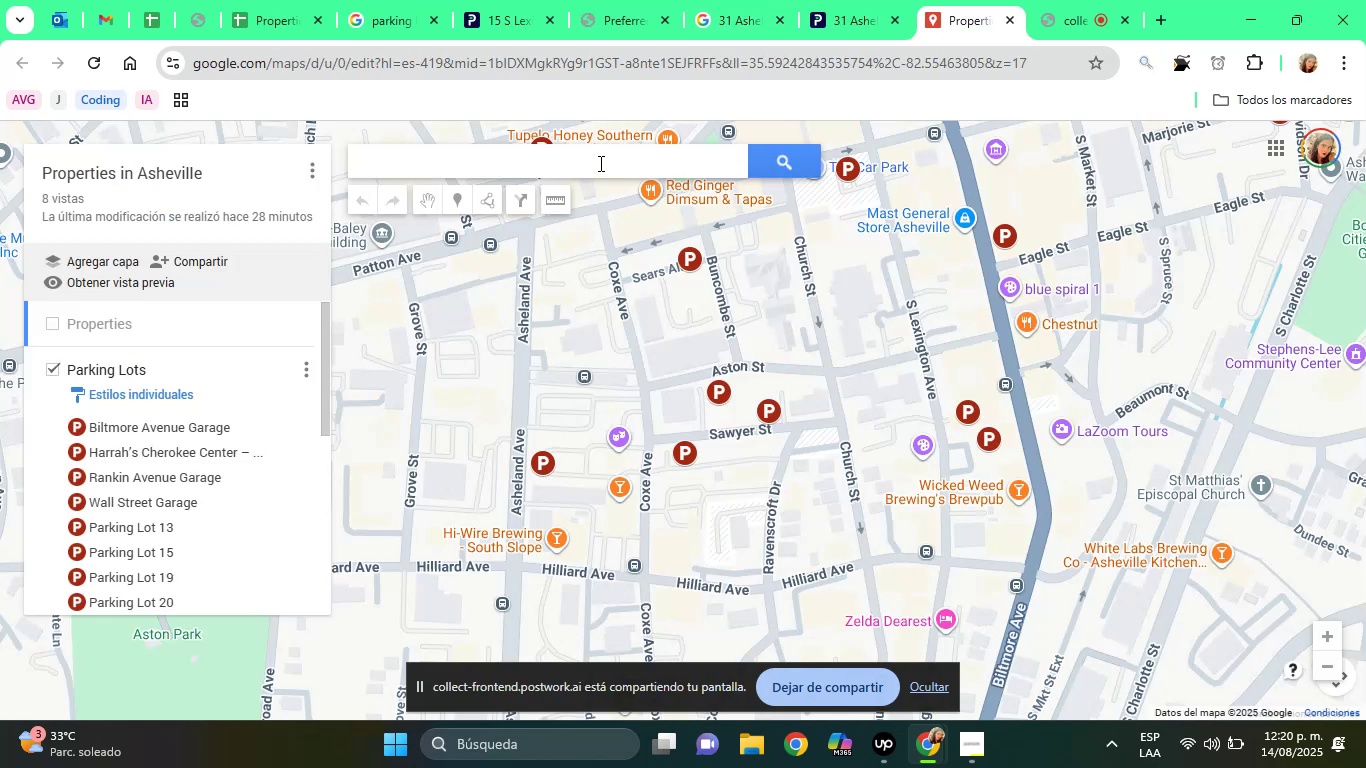 
right_click([599, 163])
 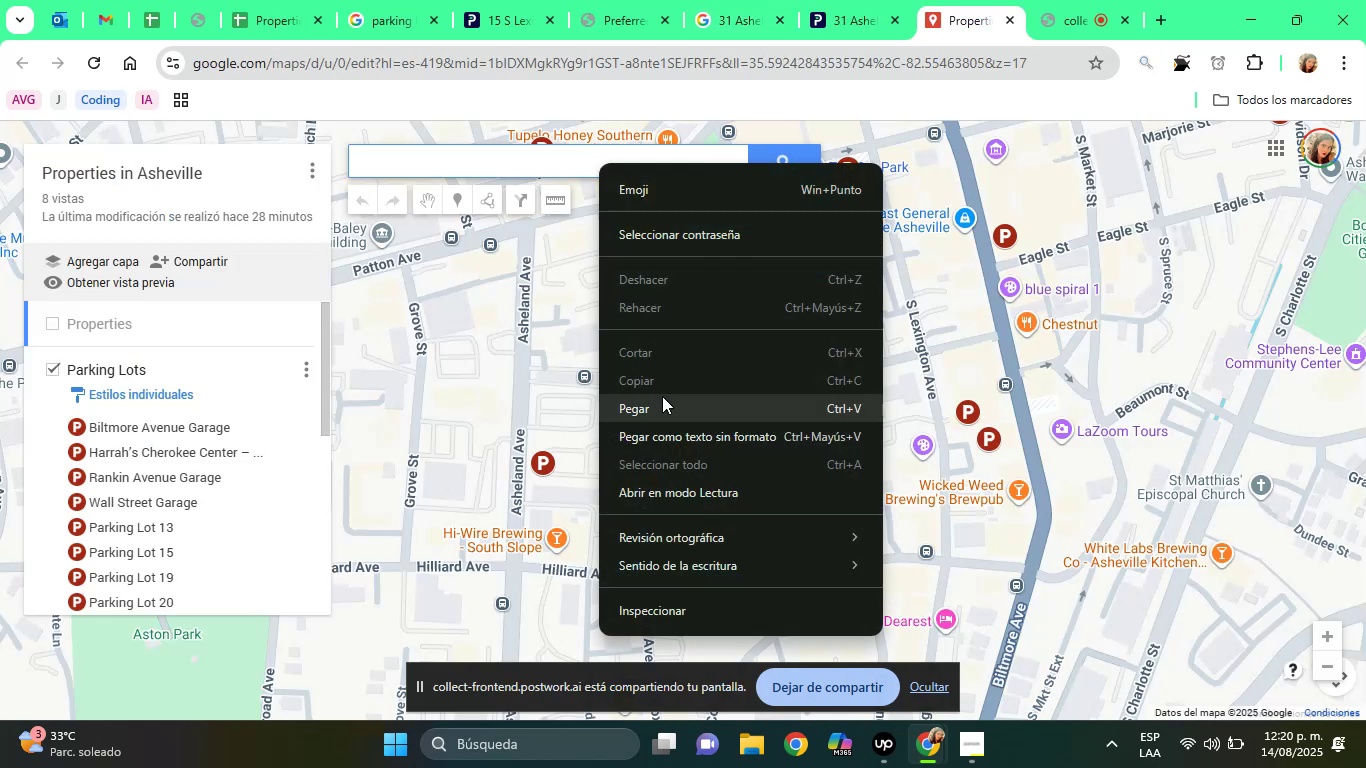 
left_click([662, 396])
 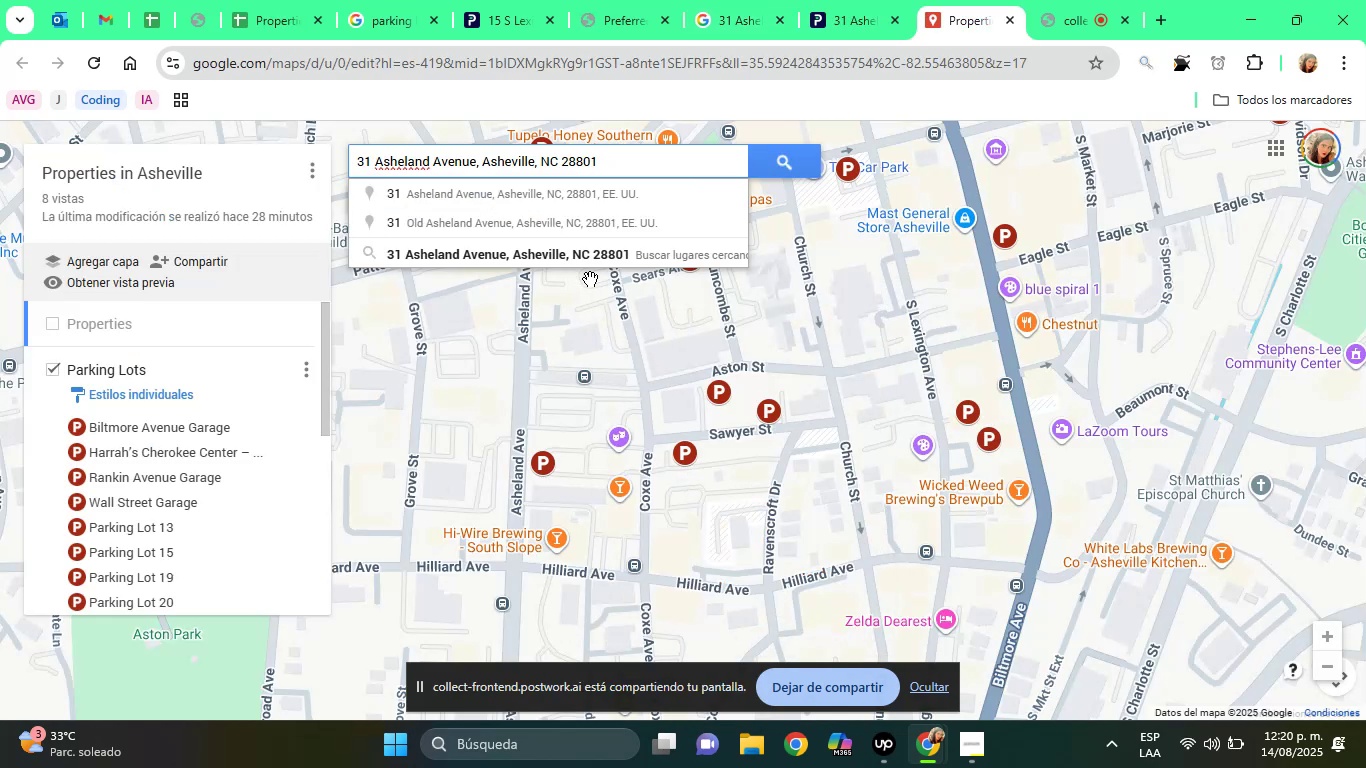 
left_click([557, 261])
 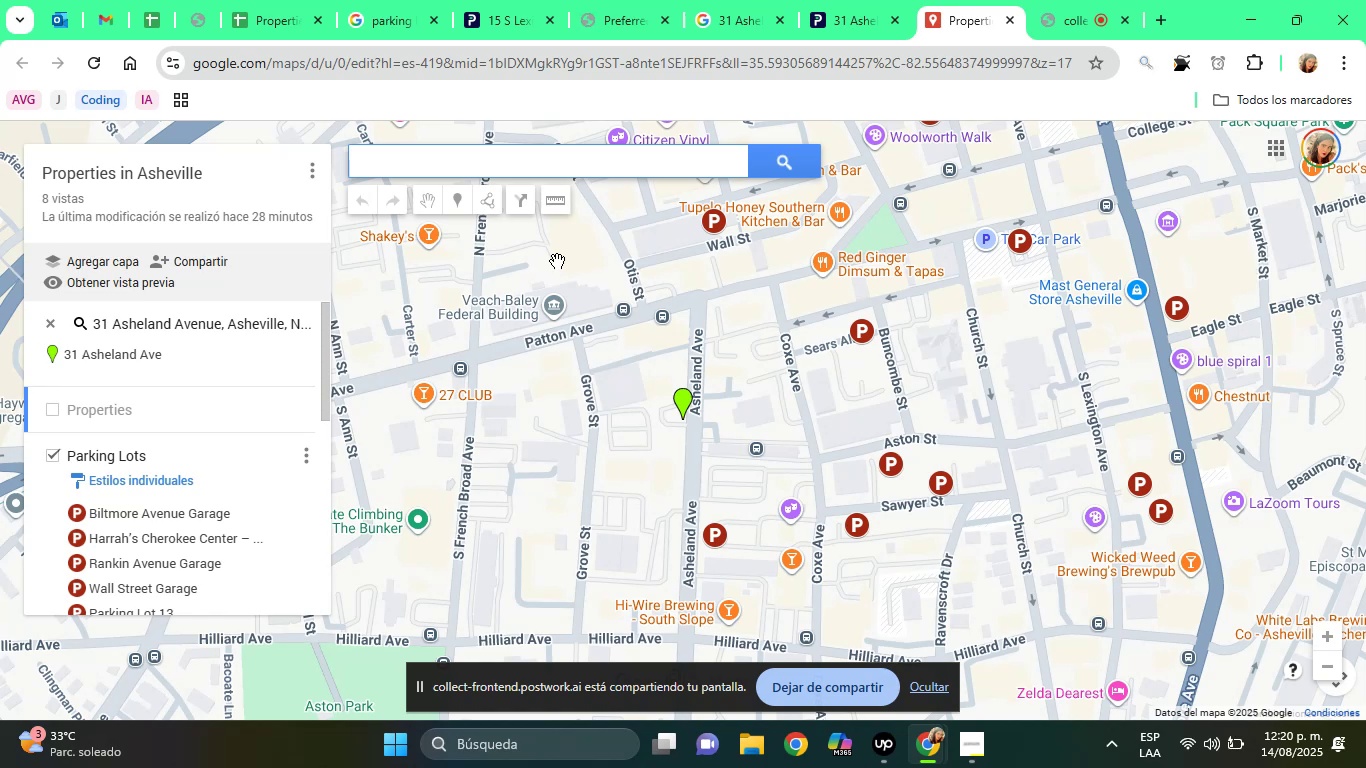 
wait(38.02)
 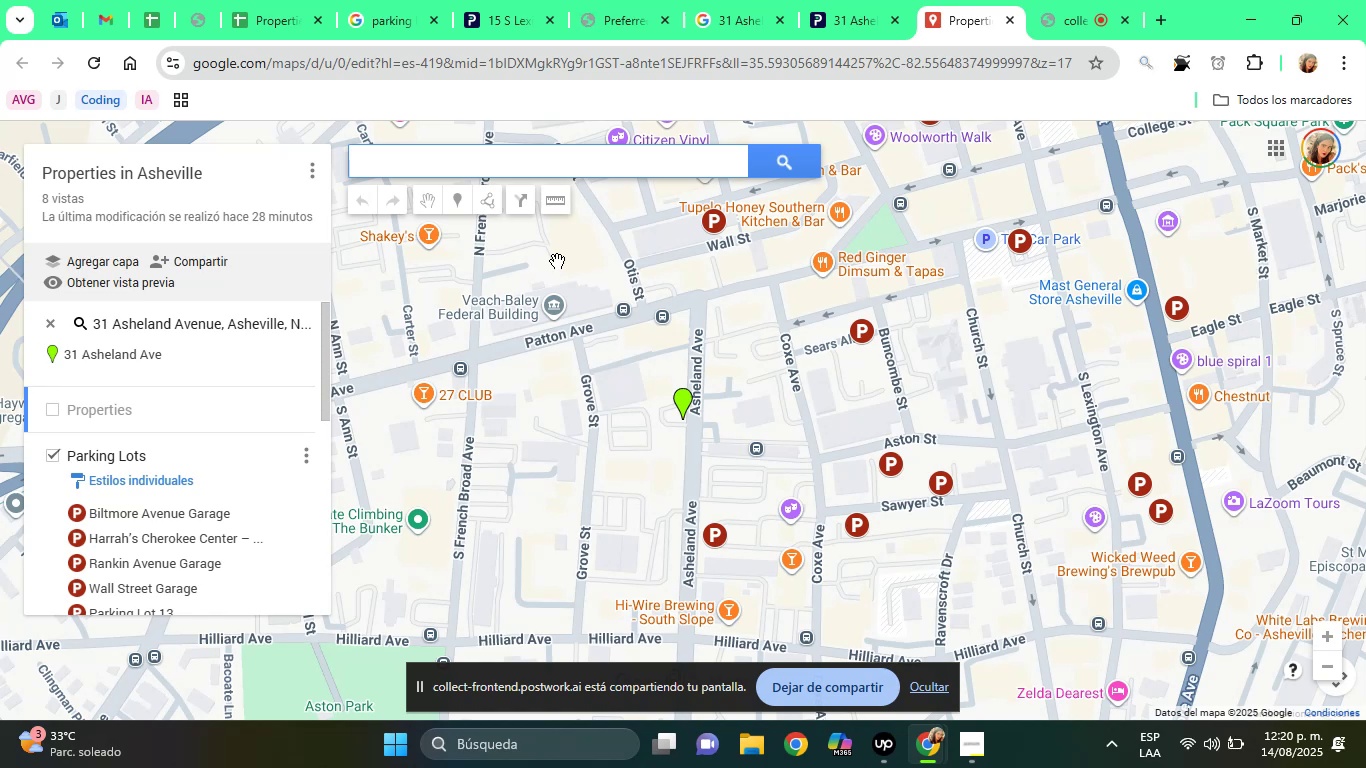 
left_click([681, 403])
 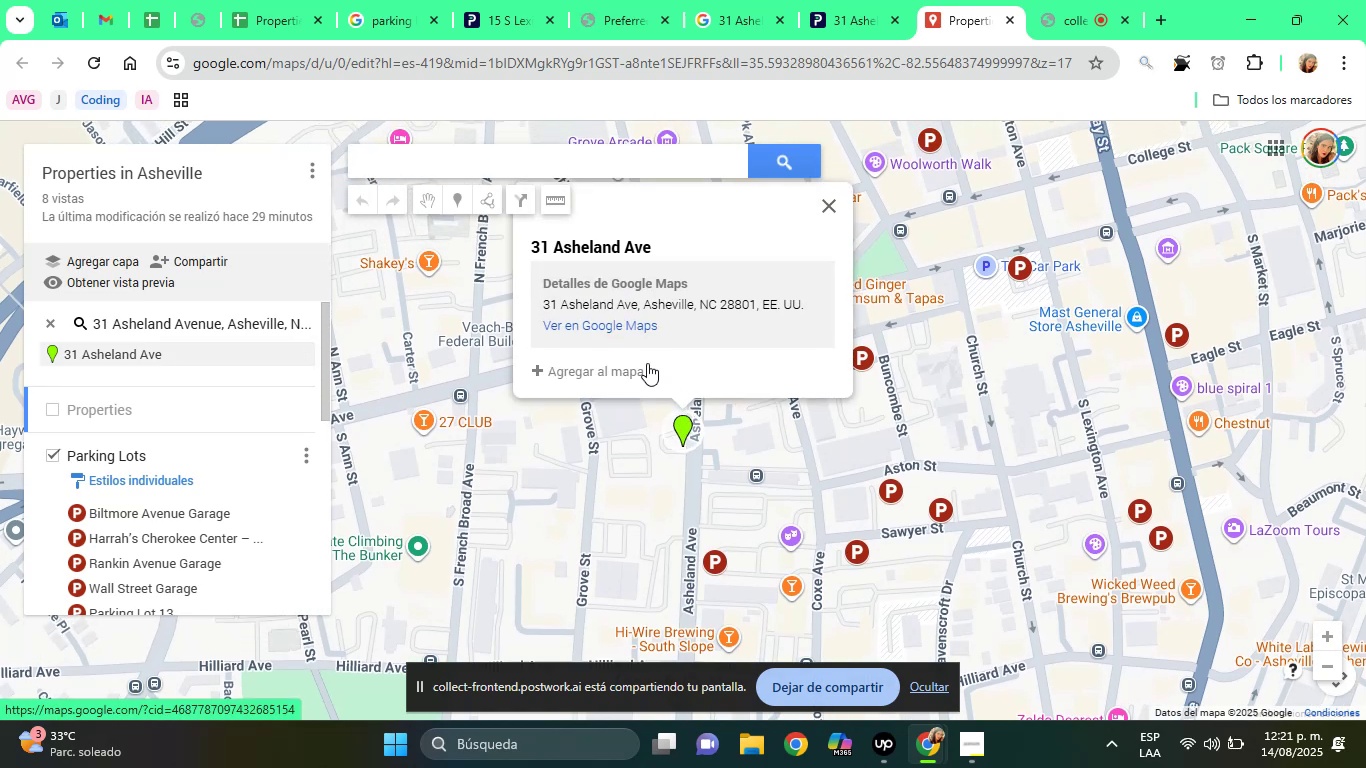 
left_click([630, 363])
 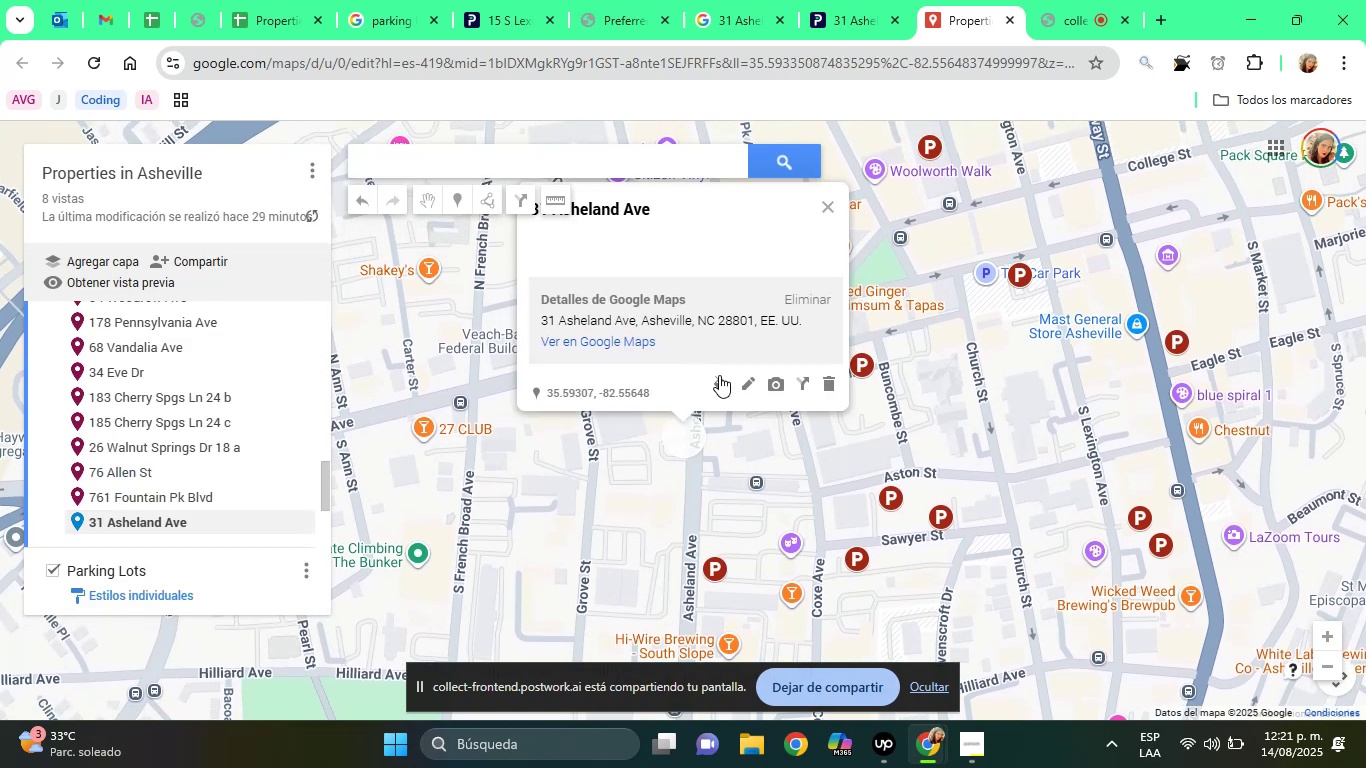 
left_click([718, 383])
 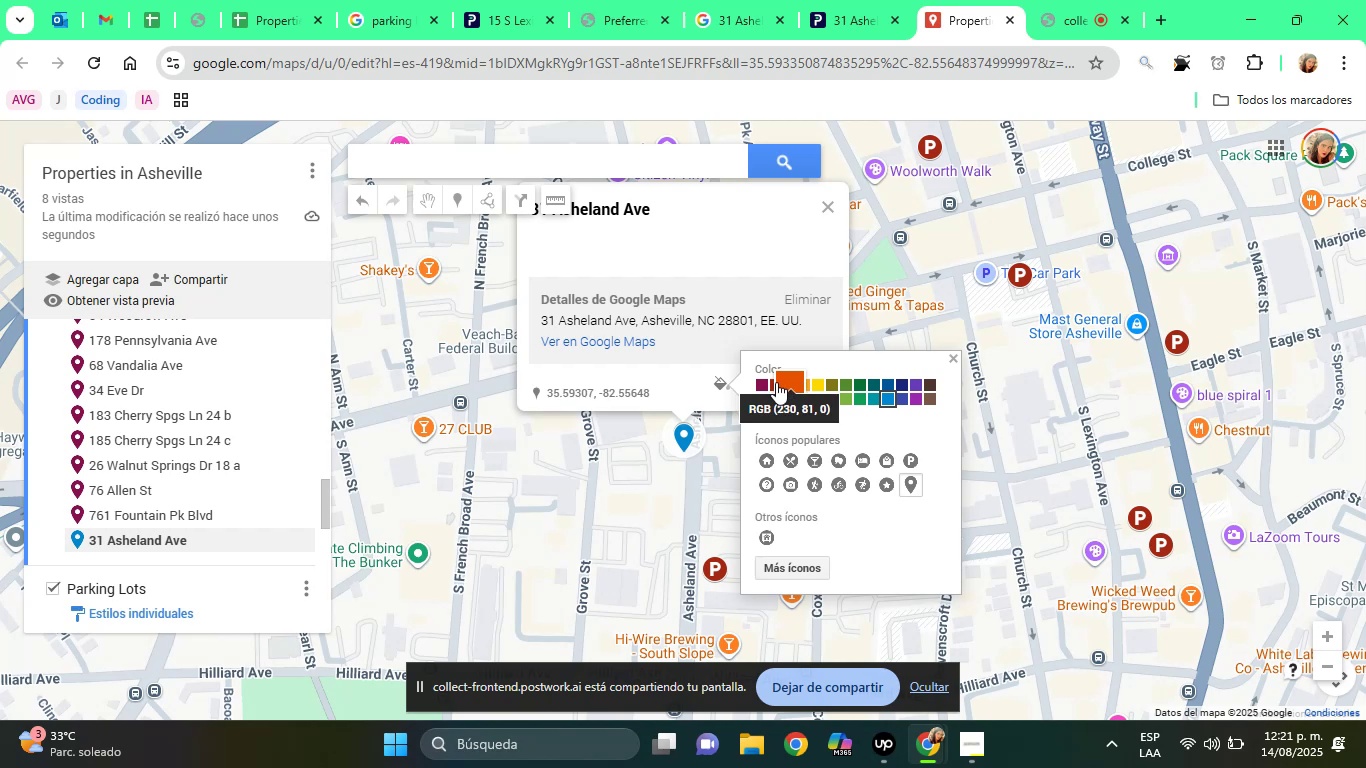 
left_click([773, 381])
 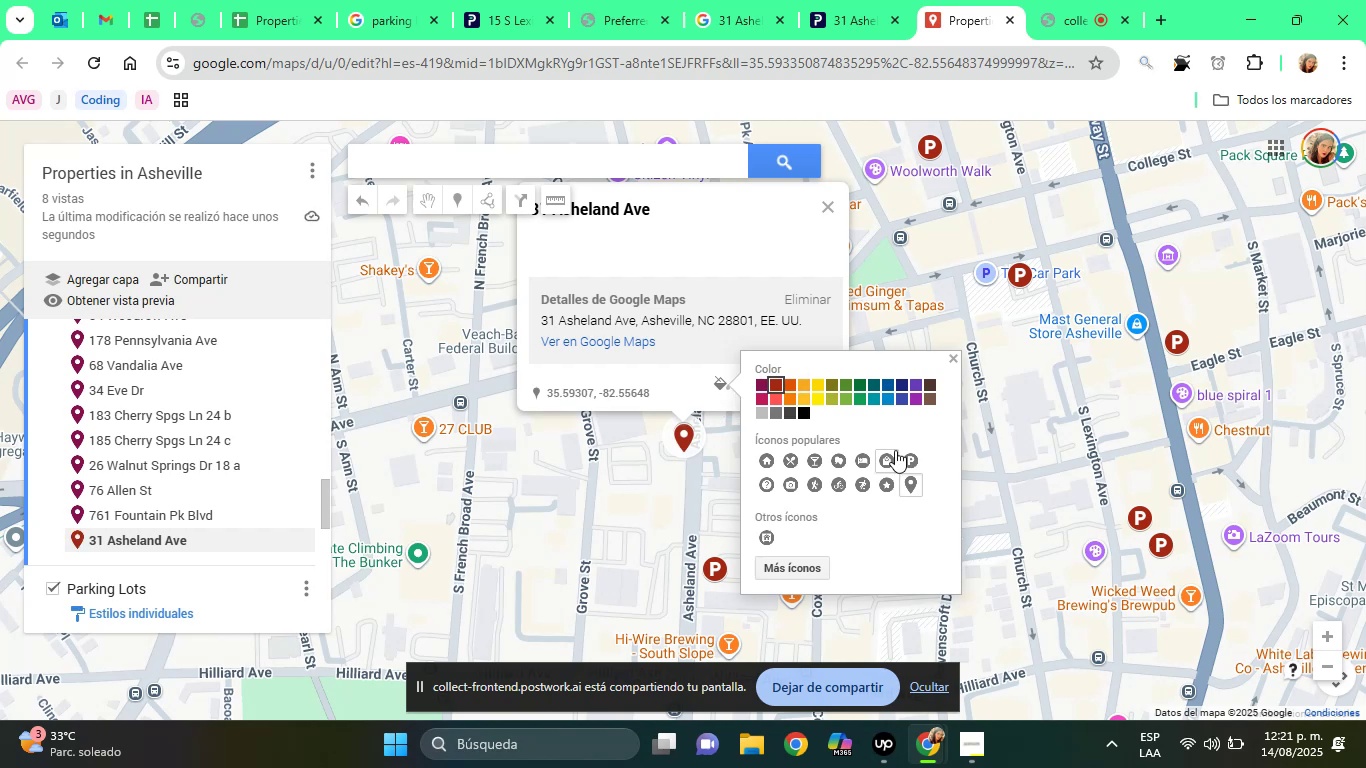 
left_click([906, 456])
 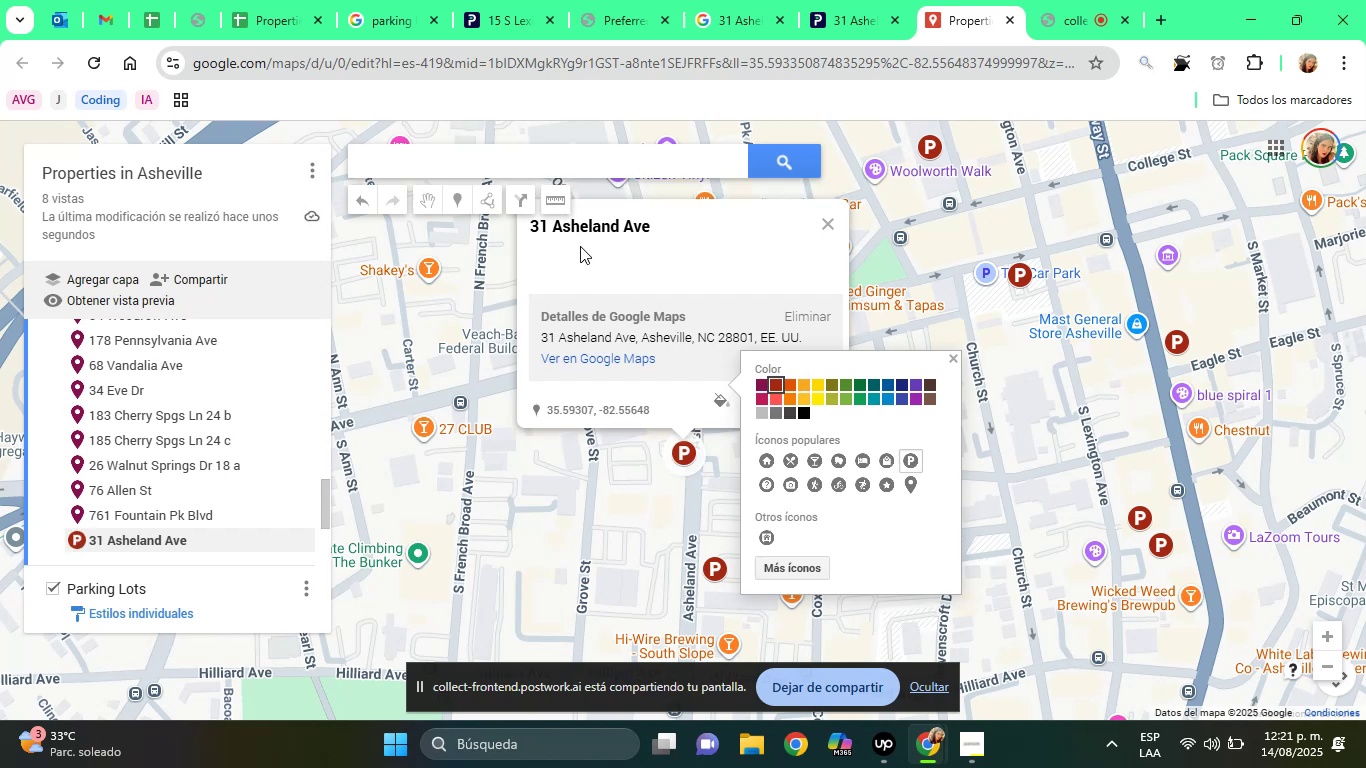 
left_click([595, 233])
 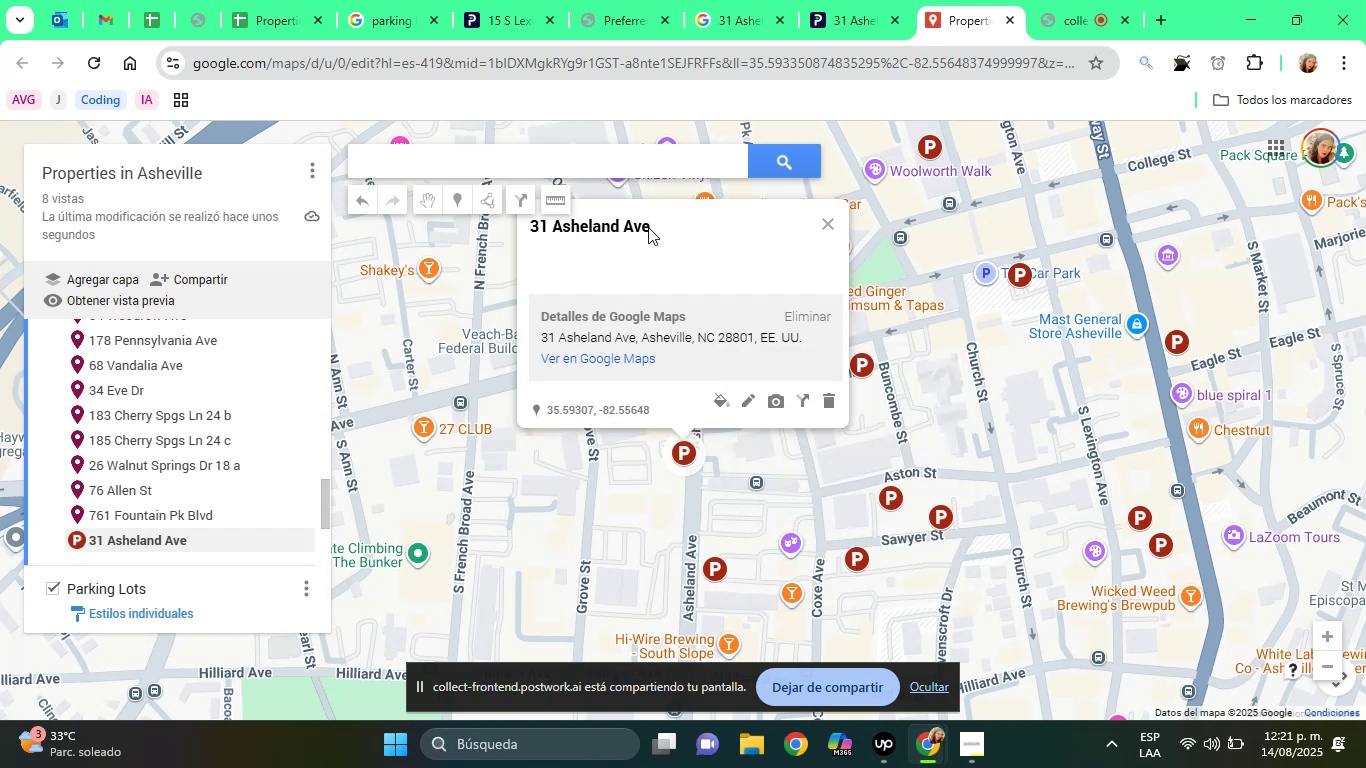 
left_click([646, 227])
 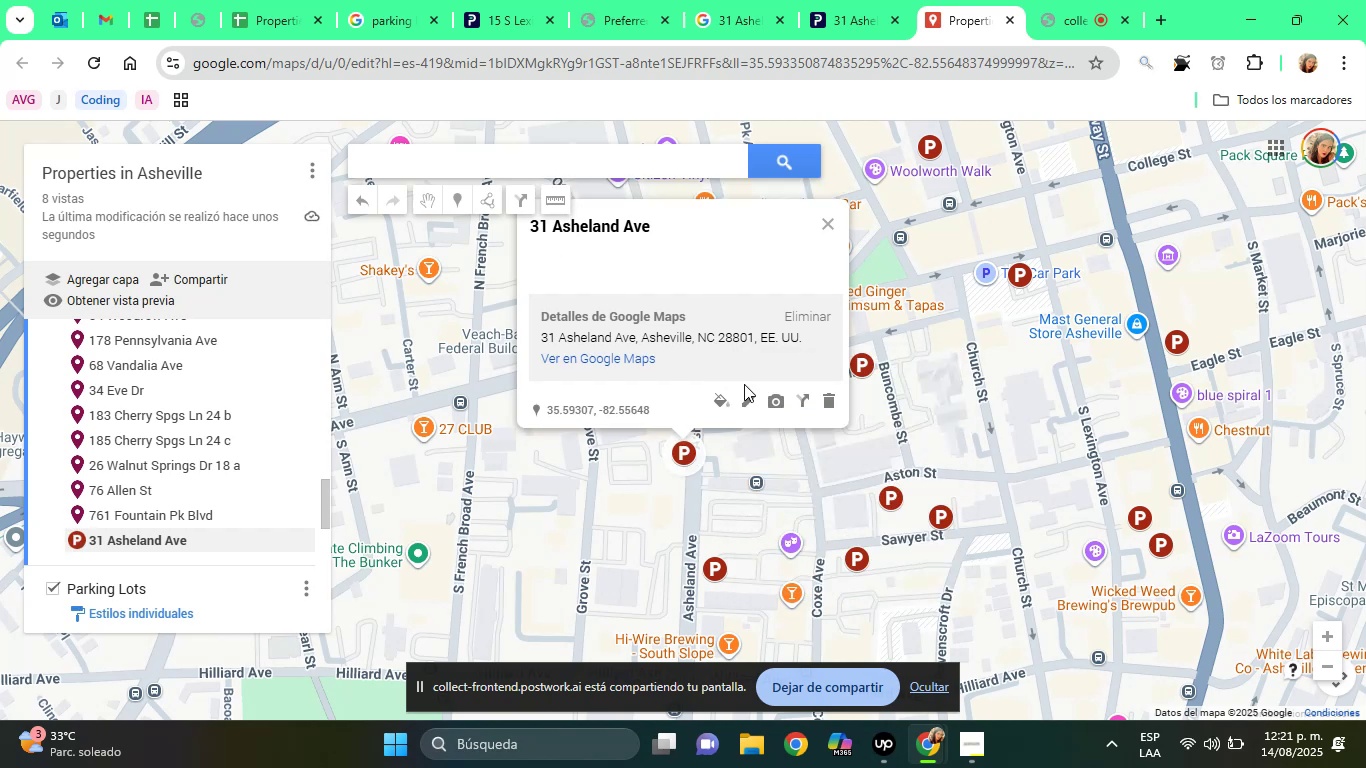 
left_click([748, 395])
 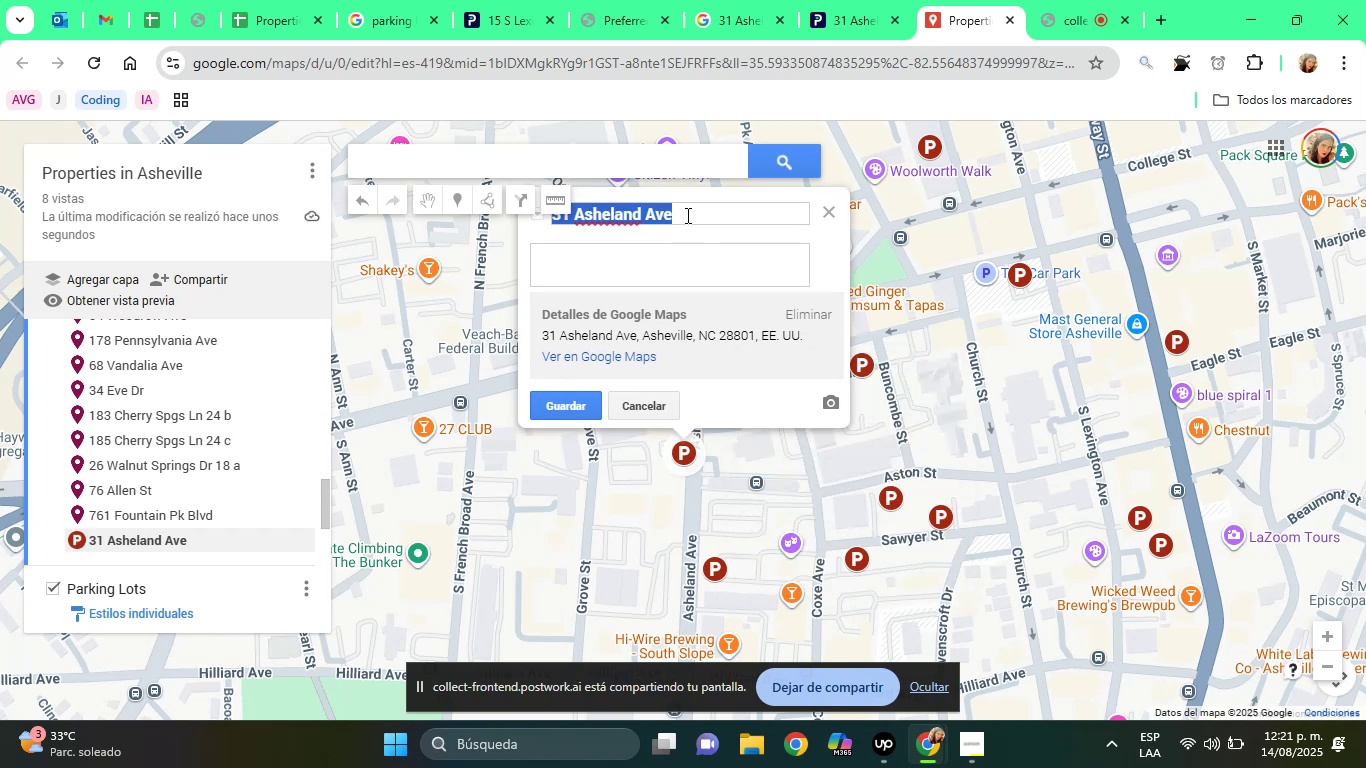 
left_click([685, 209])
 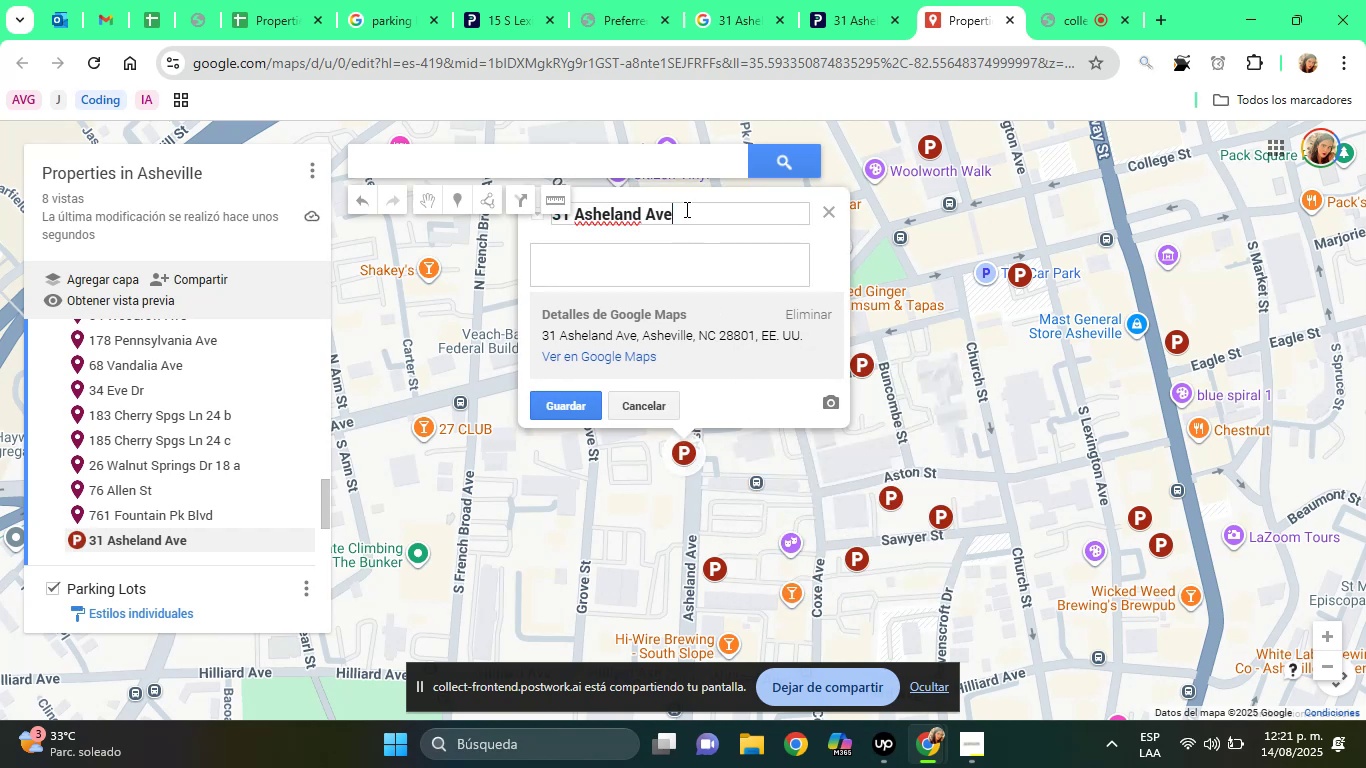 
key(Backspace)
key(Backspace)
key(Backspace)
key(Backspace)
type( Parking)
key(Tab)
type(A)
key(Backspace)
type(Parking Lot)
 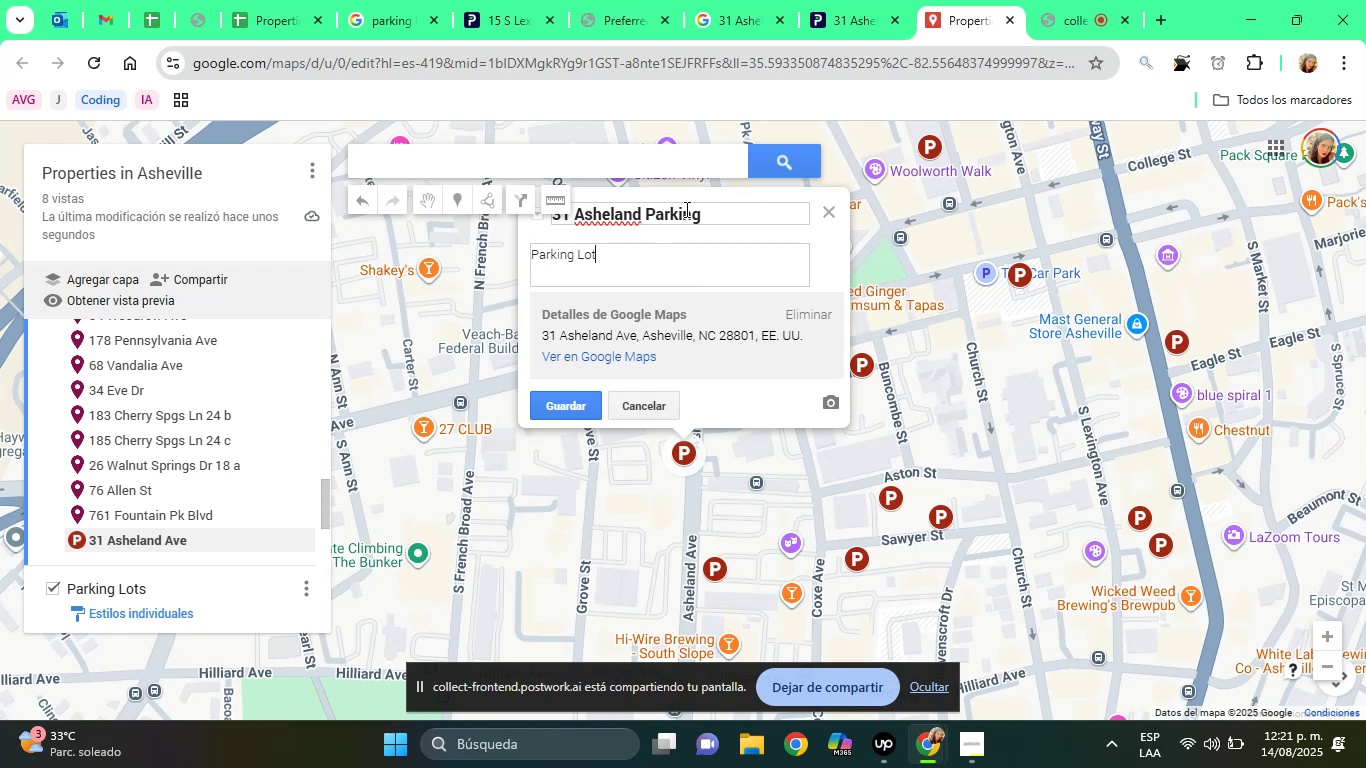 
left_click([572, 402])
 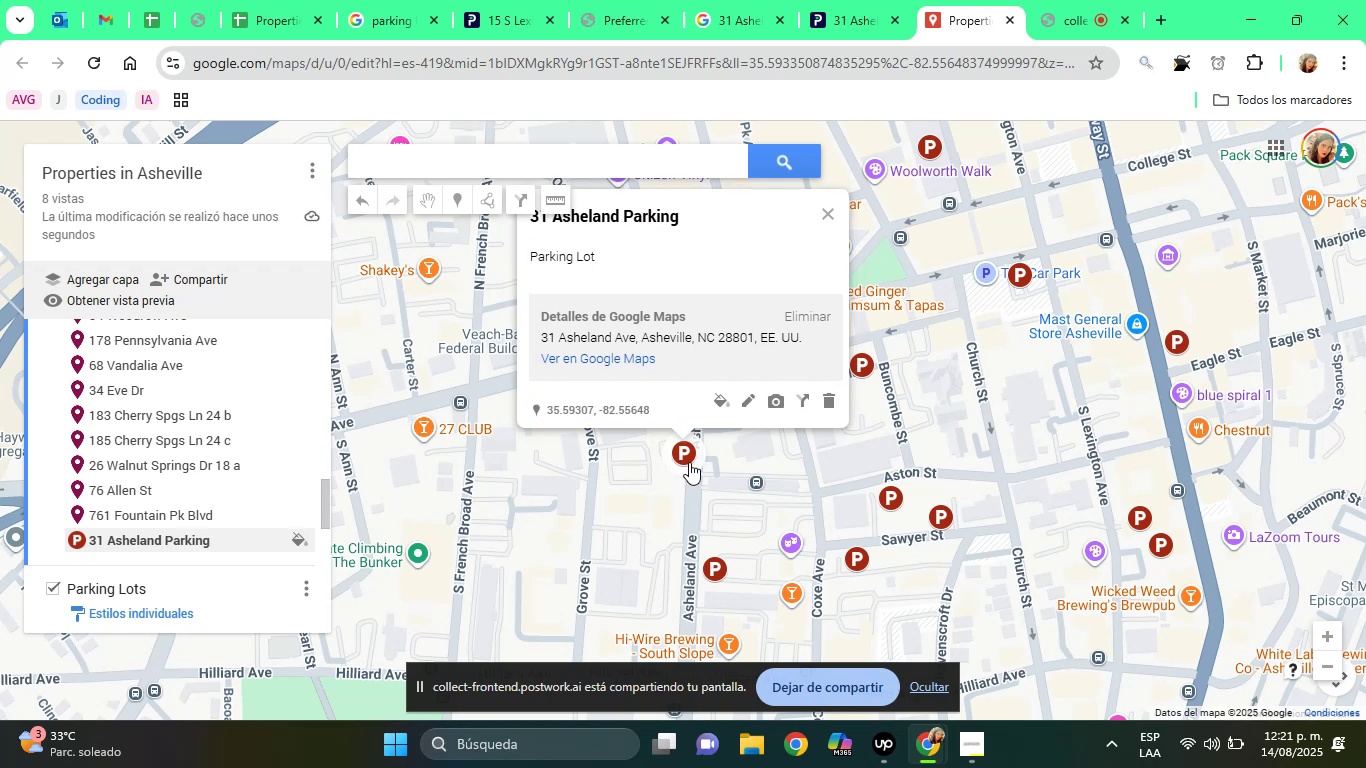 
scroll: coordinate [743, 478], scroll_direction: down, amount: 1.0
 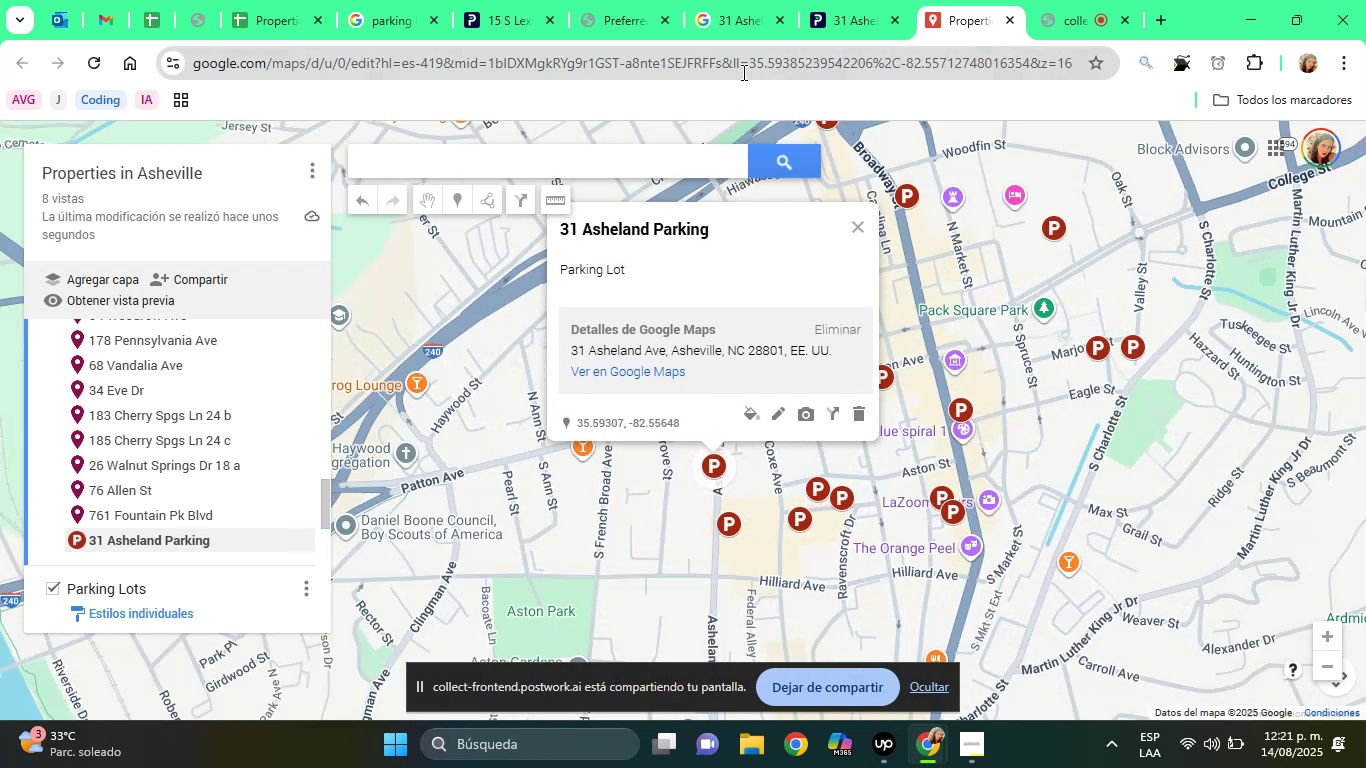 
left_click([832, 0])
 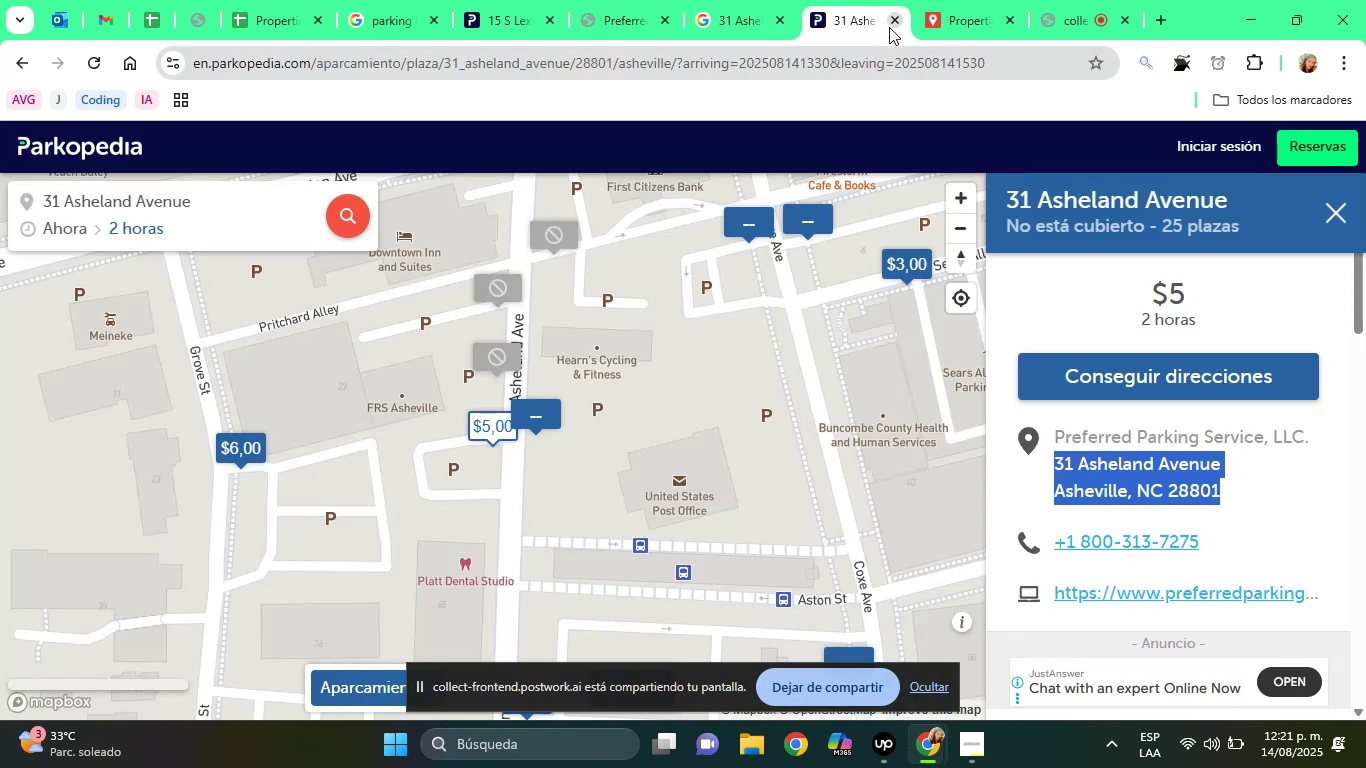 
left_click([889, 18])
 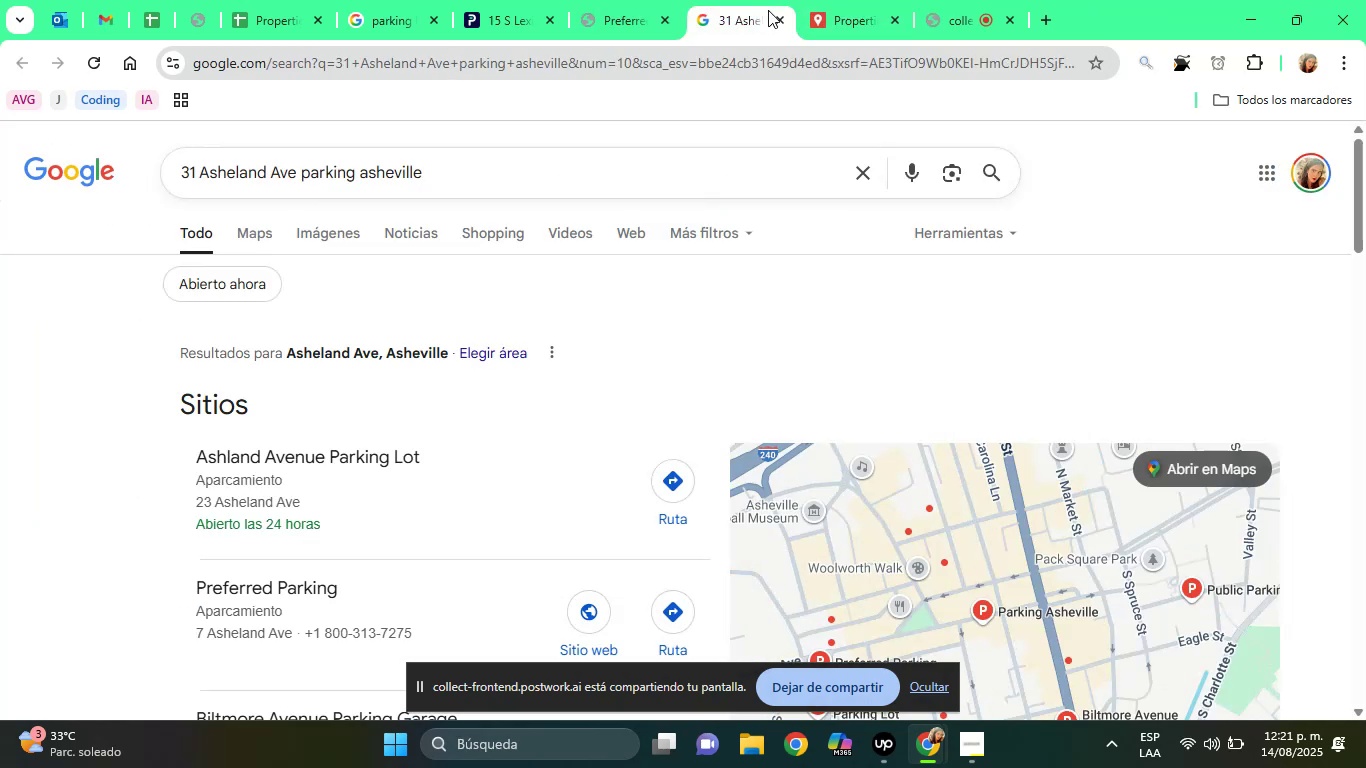 
double_click([773, 22])
 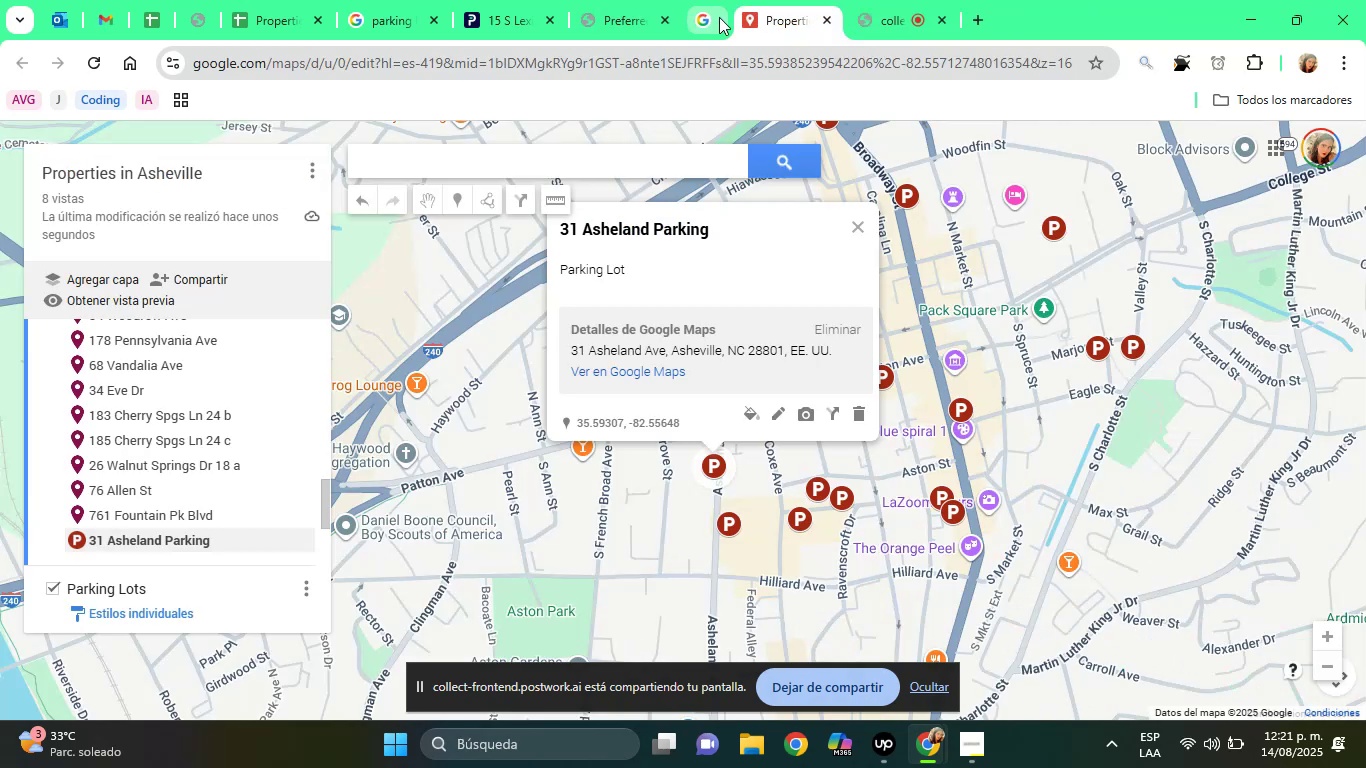 
left_click([636, 0])
 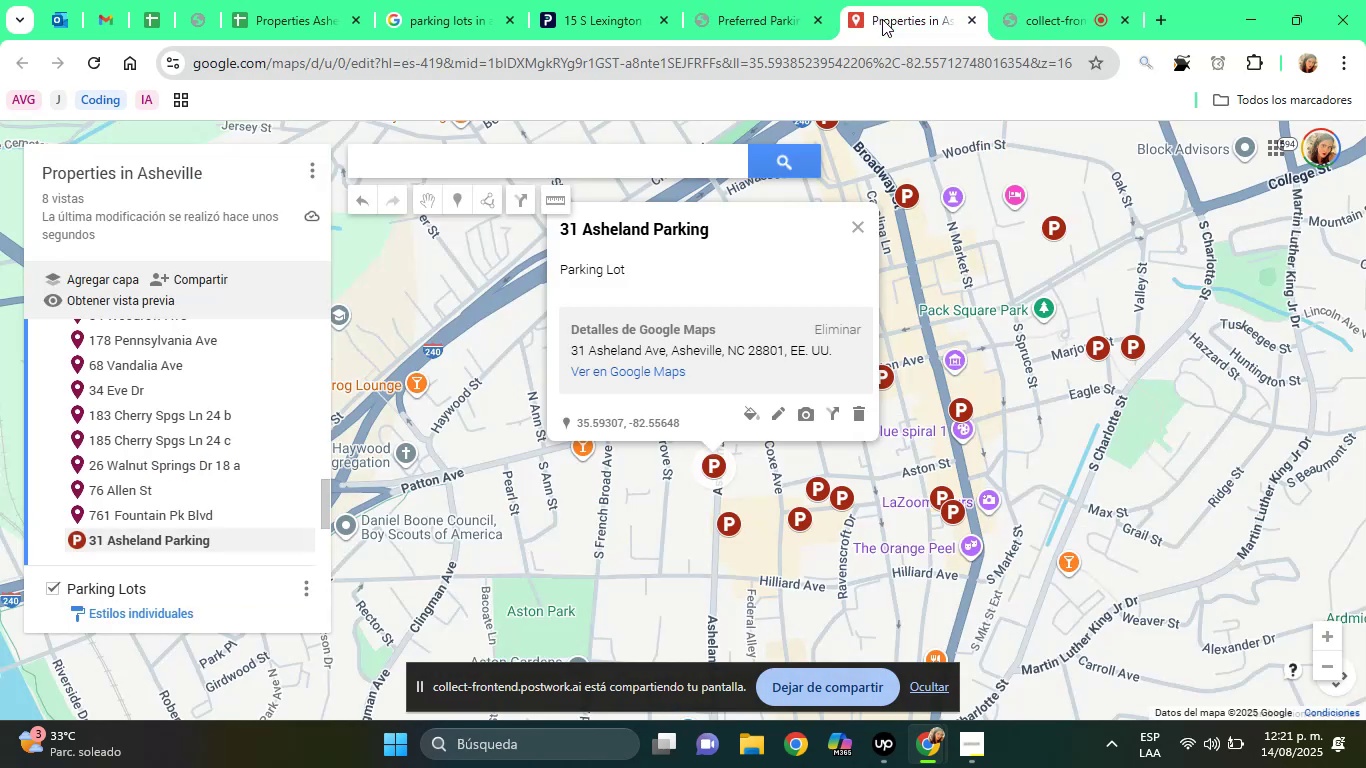 
left_click([307, 7])
 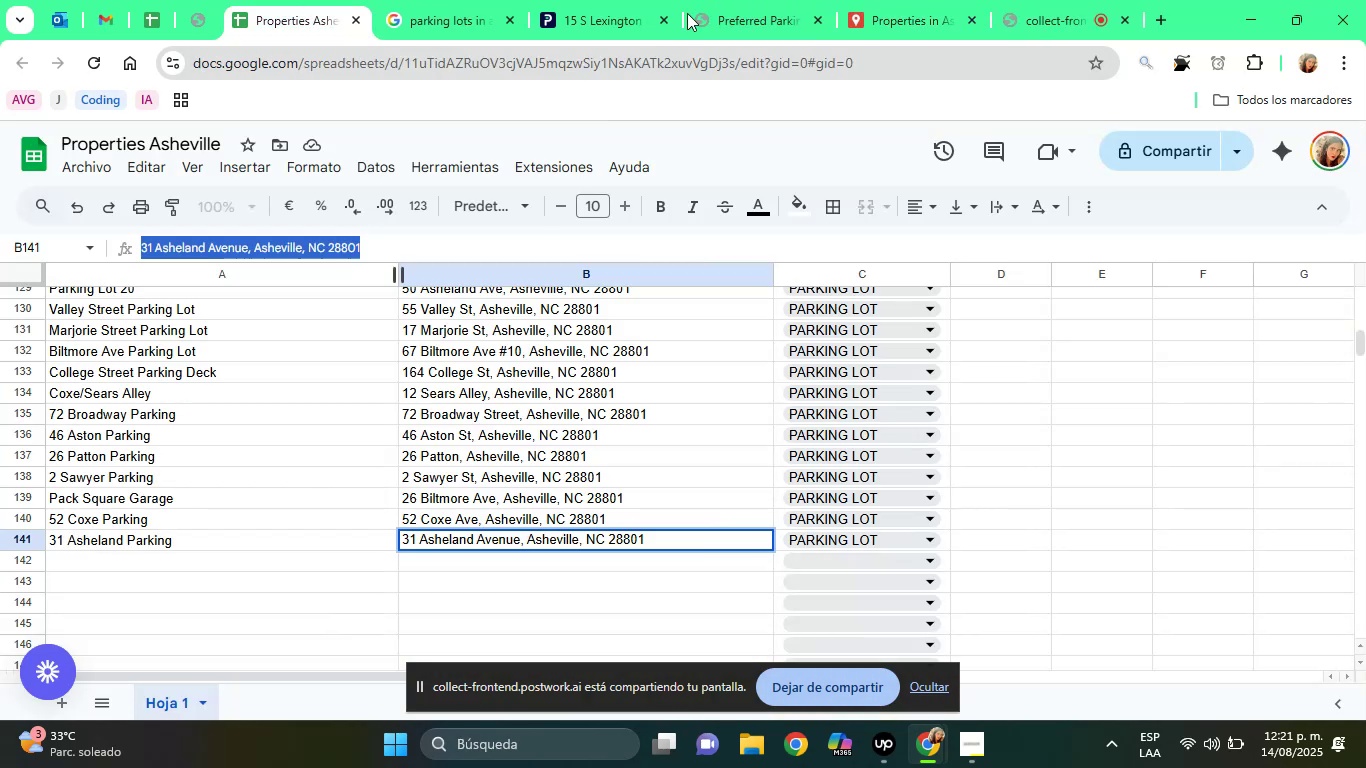 
left_click([735, 0])
 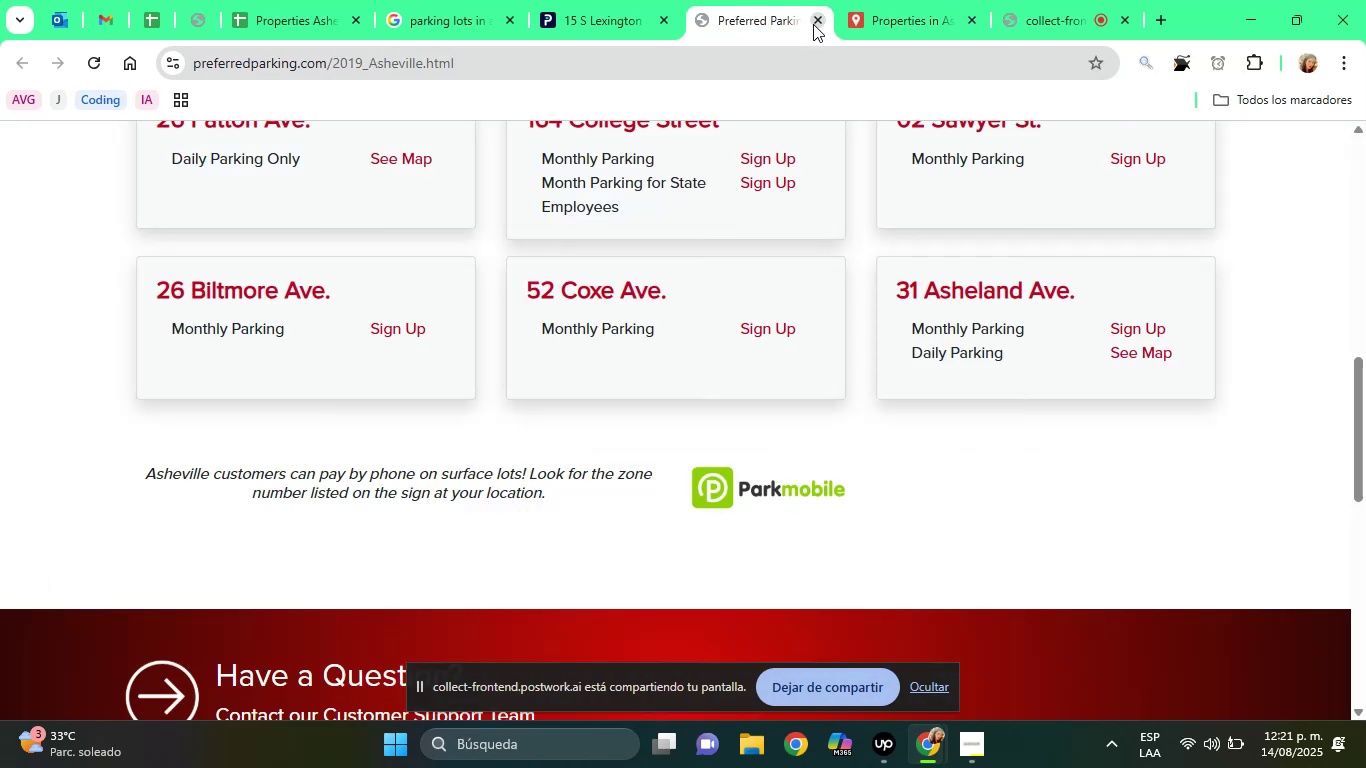 
left_click([813, 24])
 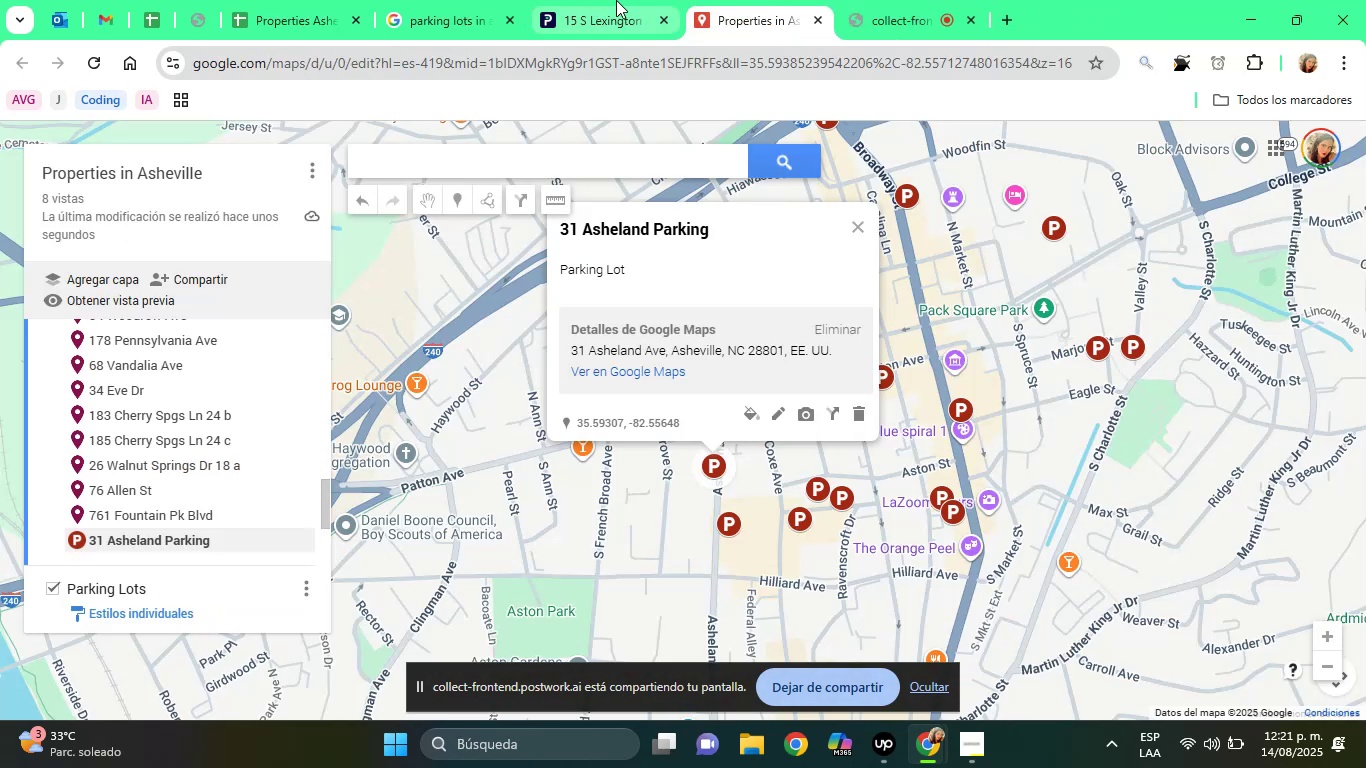 
left_click([611, 0])
 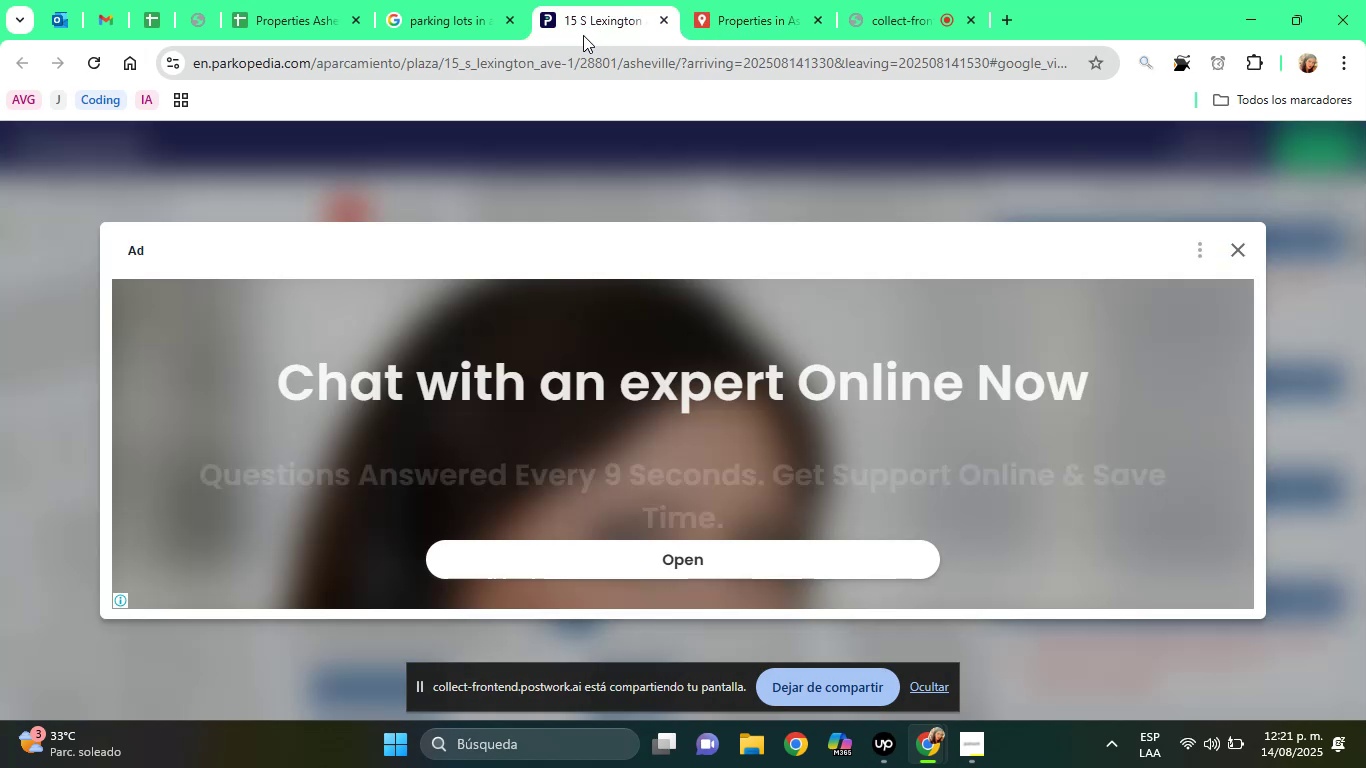 
left_click([1205, 241])
 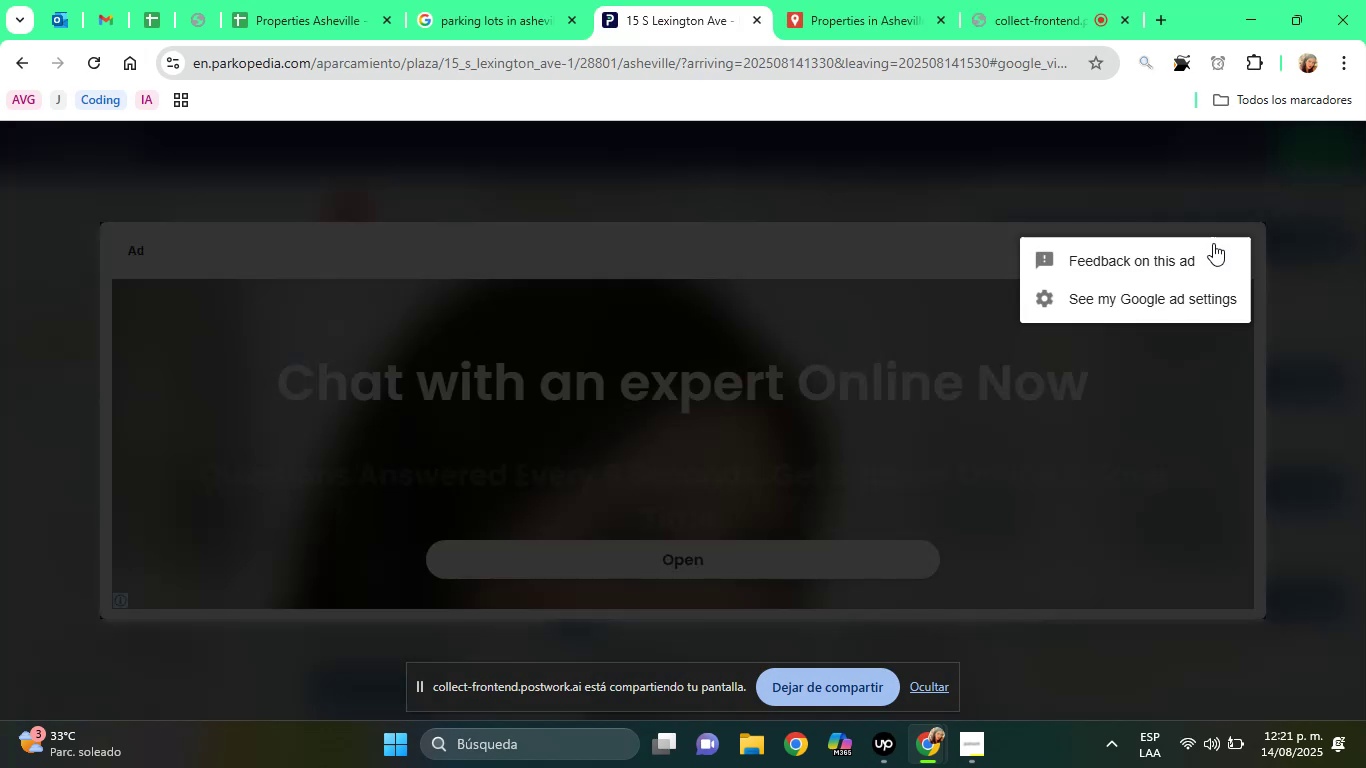 
left_click([1096, 190])
 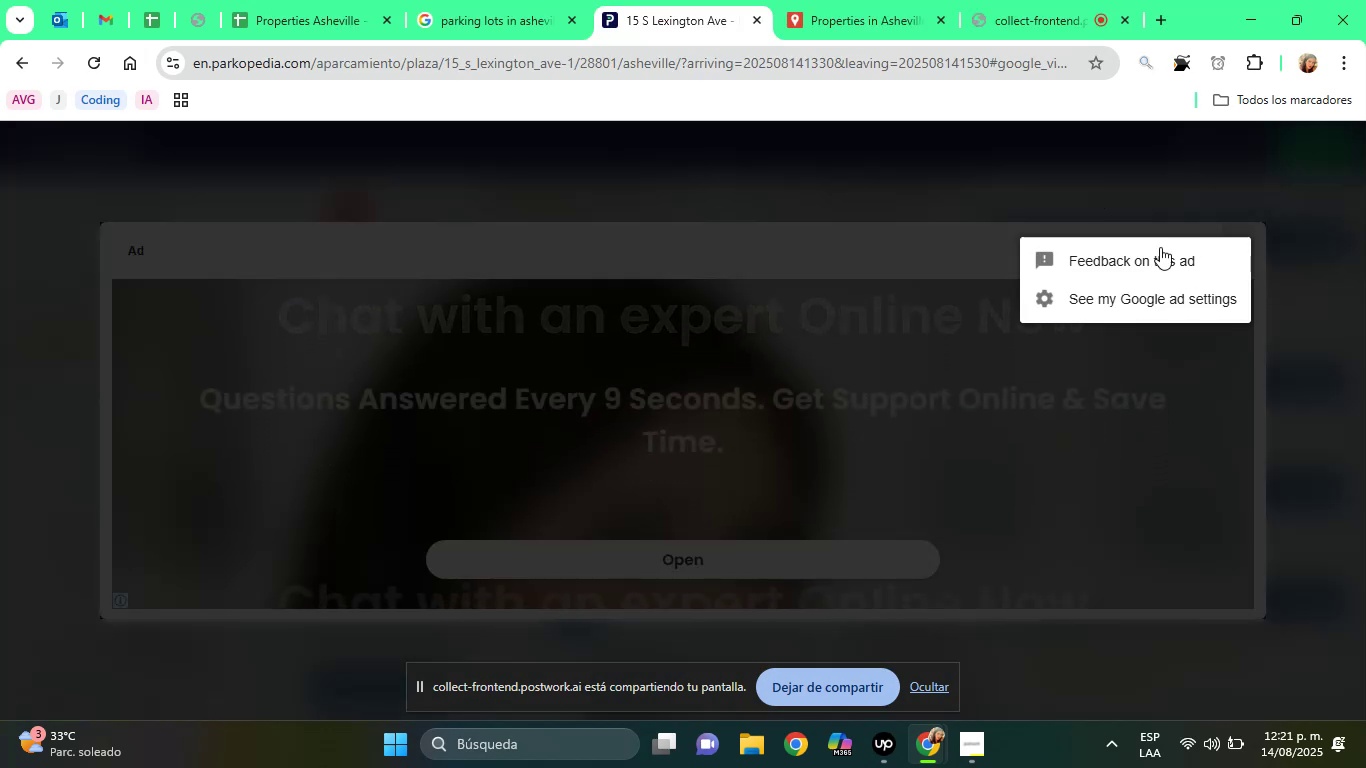 
left_click([1071, 210])
 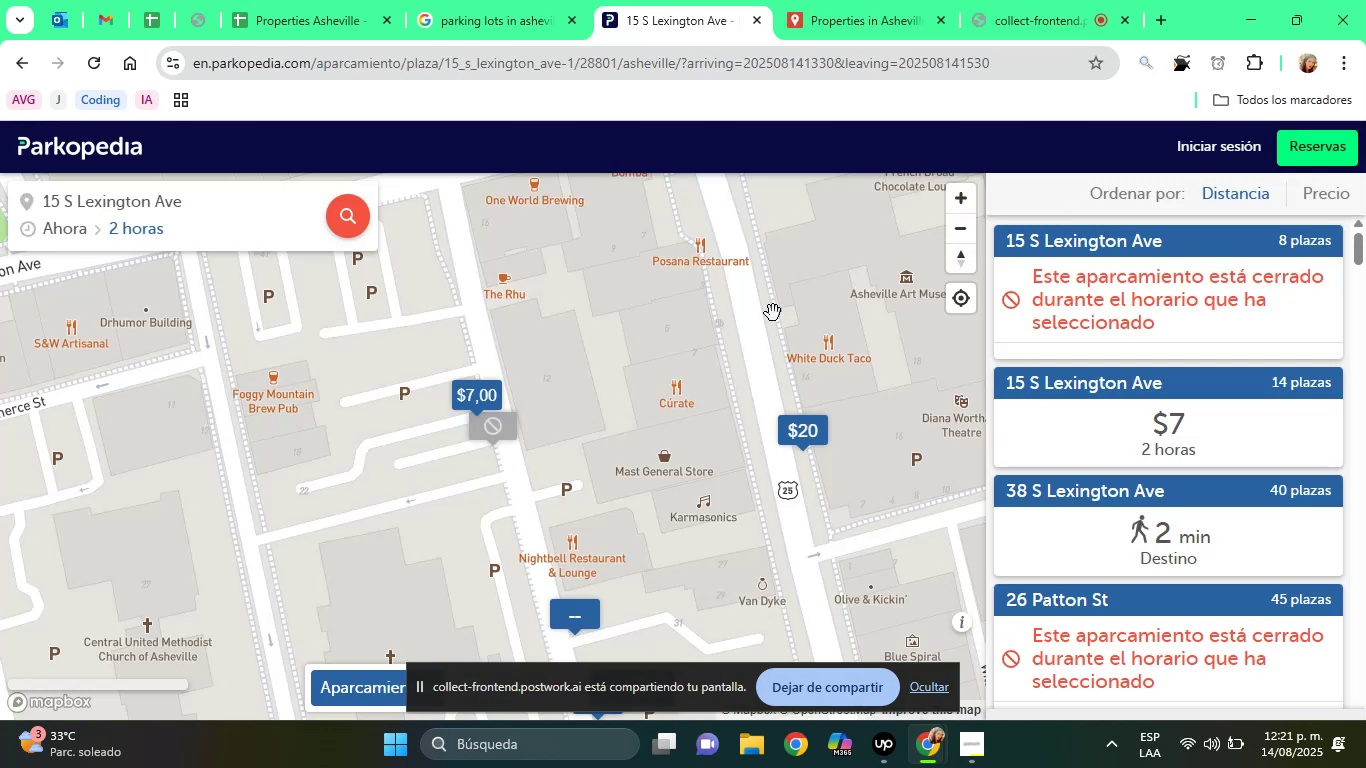 
scroll: coordinate [750, 435], scroll_direction: down, amount: 28.0
 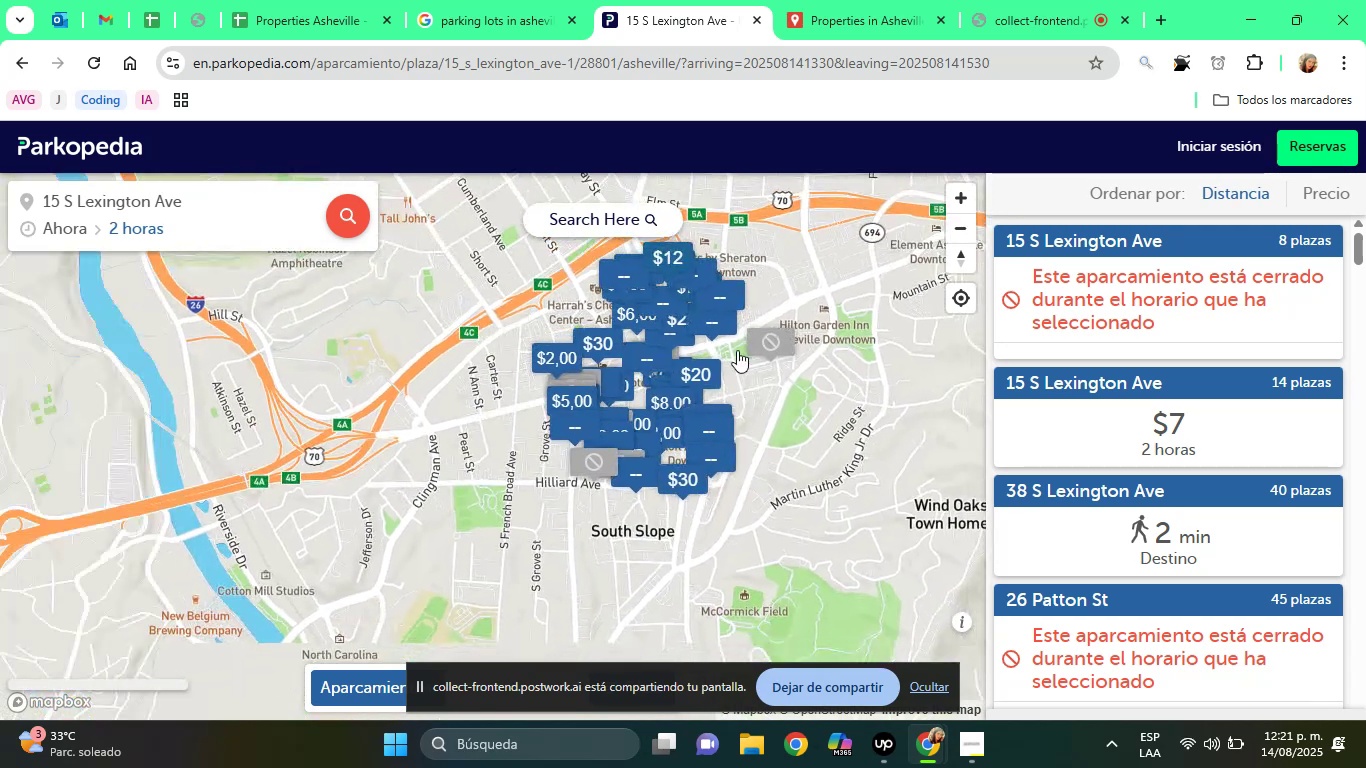 
left_click_drag(start_coordinate=[768, 339], to_coordinate=[711, 449])
 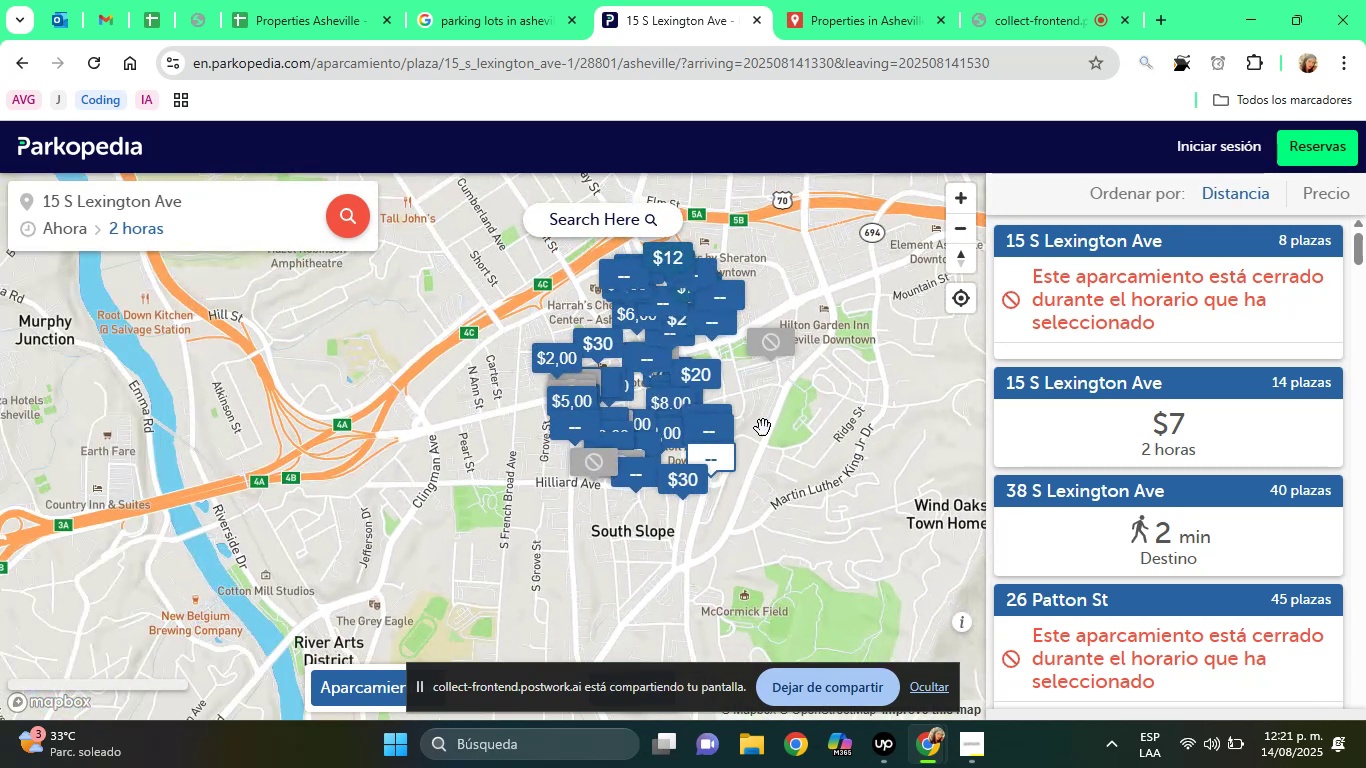 
left_click_drag(start_coordinate=[749, 426], to_coordinate=[661, 497])
 